 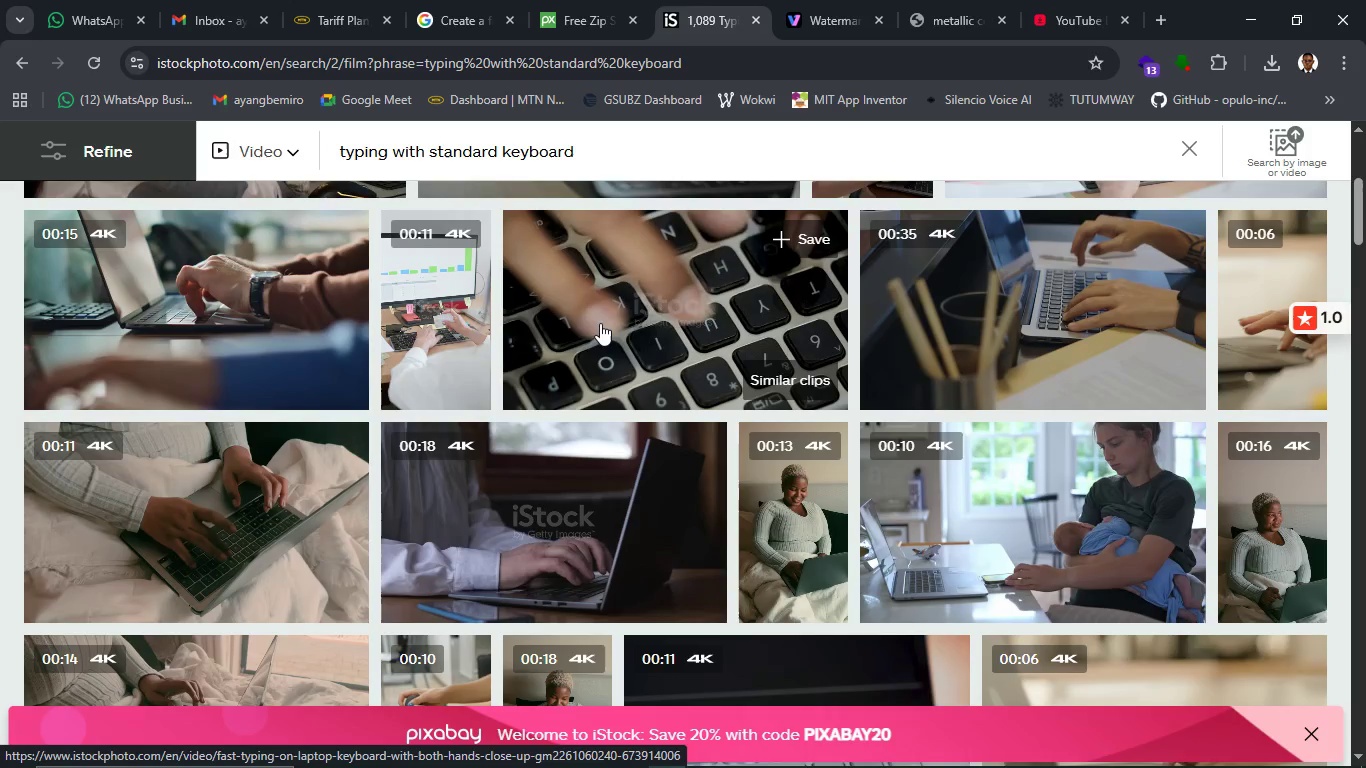 
left_click([600, 323])
 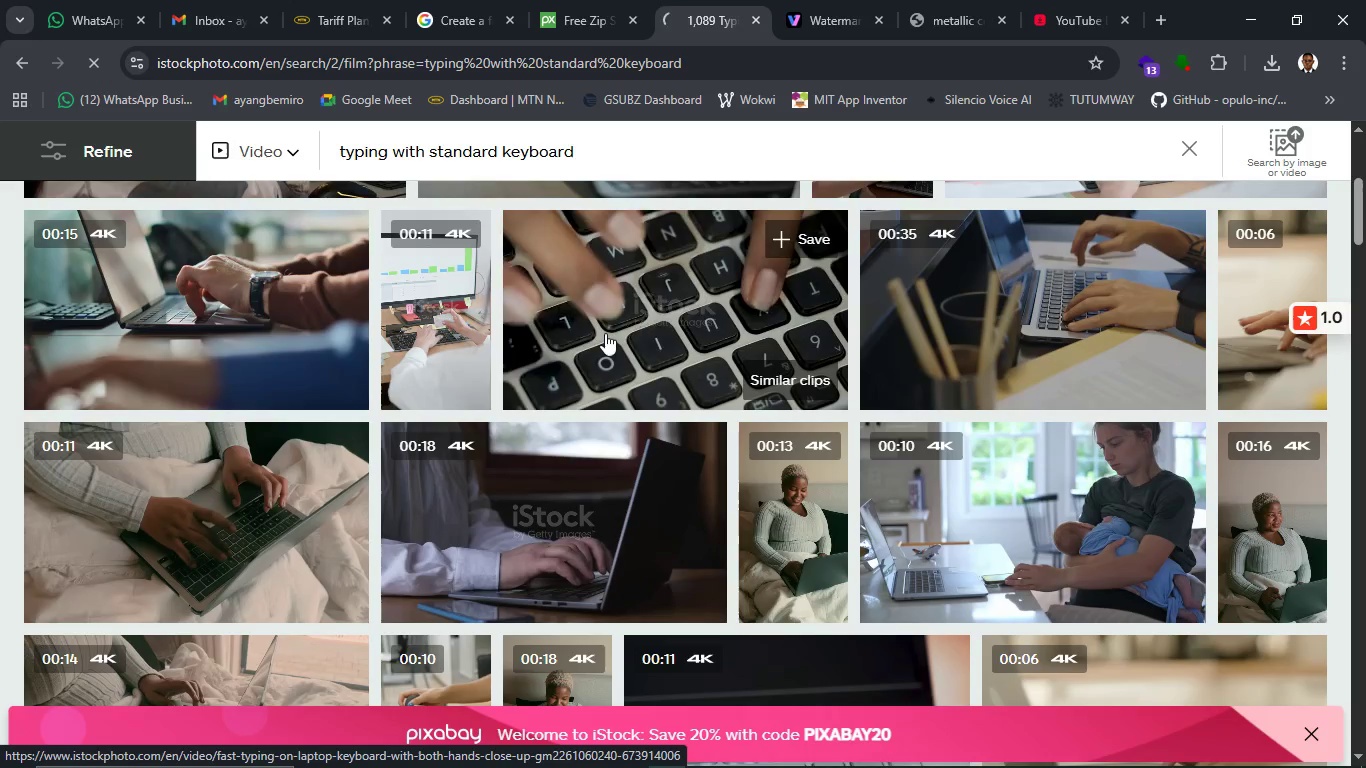 
mouse_move([543, 335])
 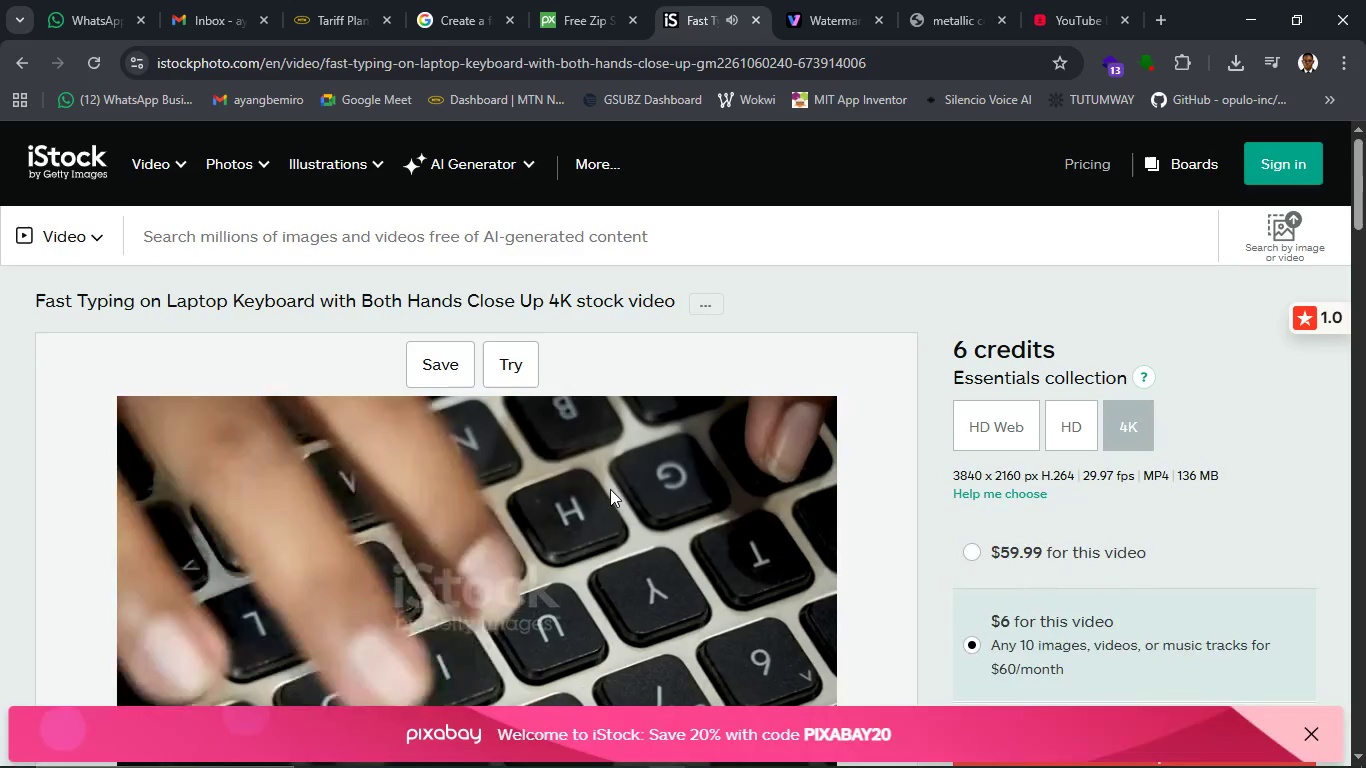 
scroll: coordinate [610, 491], scroll_direction: down, amount: 2.0
 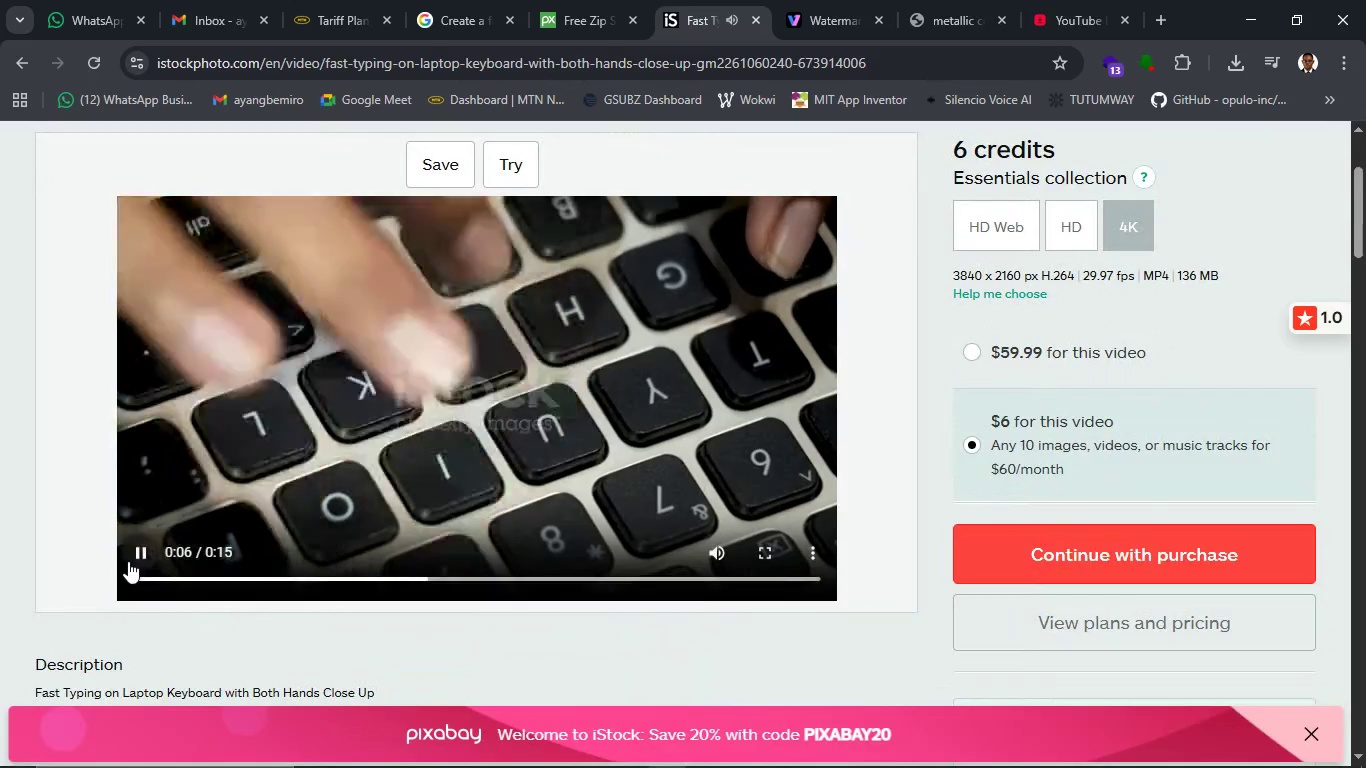 
left_click([128, 561])
 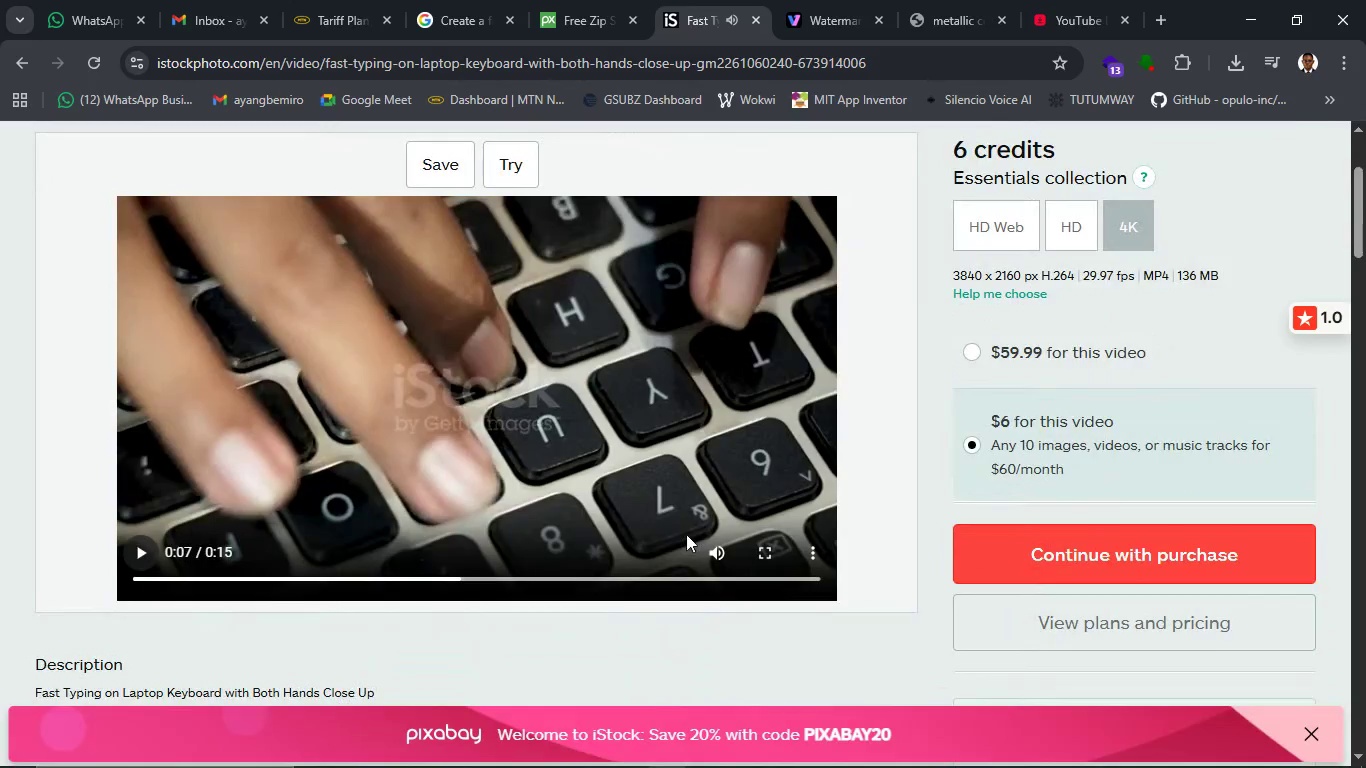 
scroll: coordinate [687, 534], scroll_direction: up, amount: 3.0
 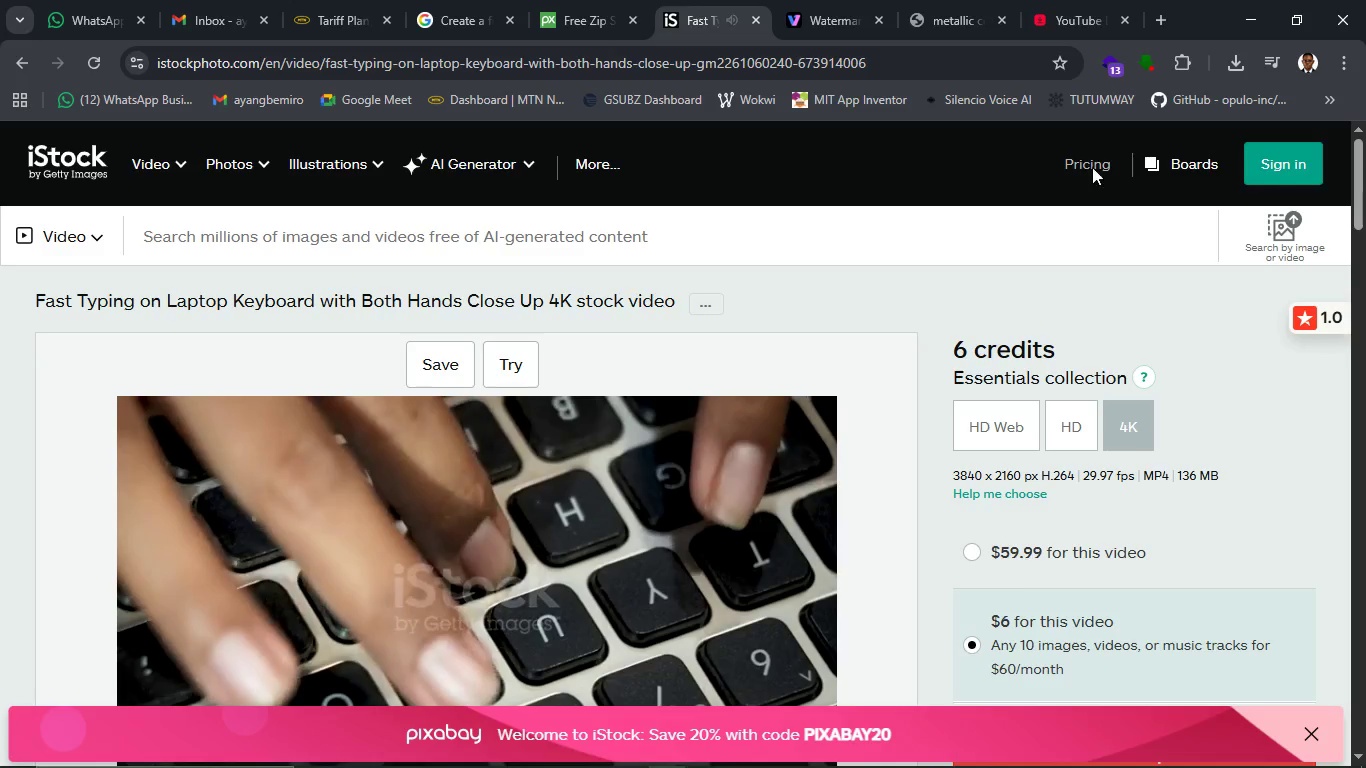 
left_click([1150, 69])
 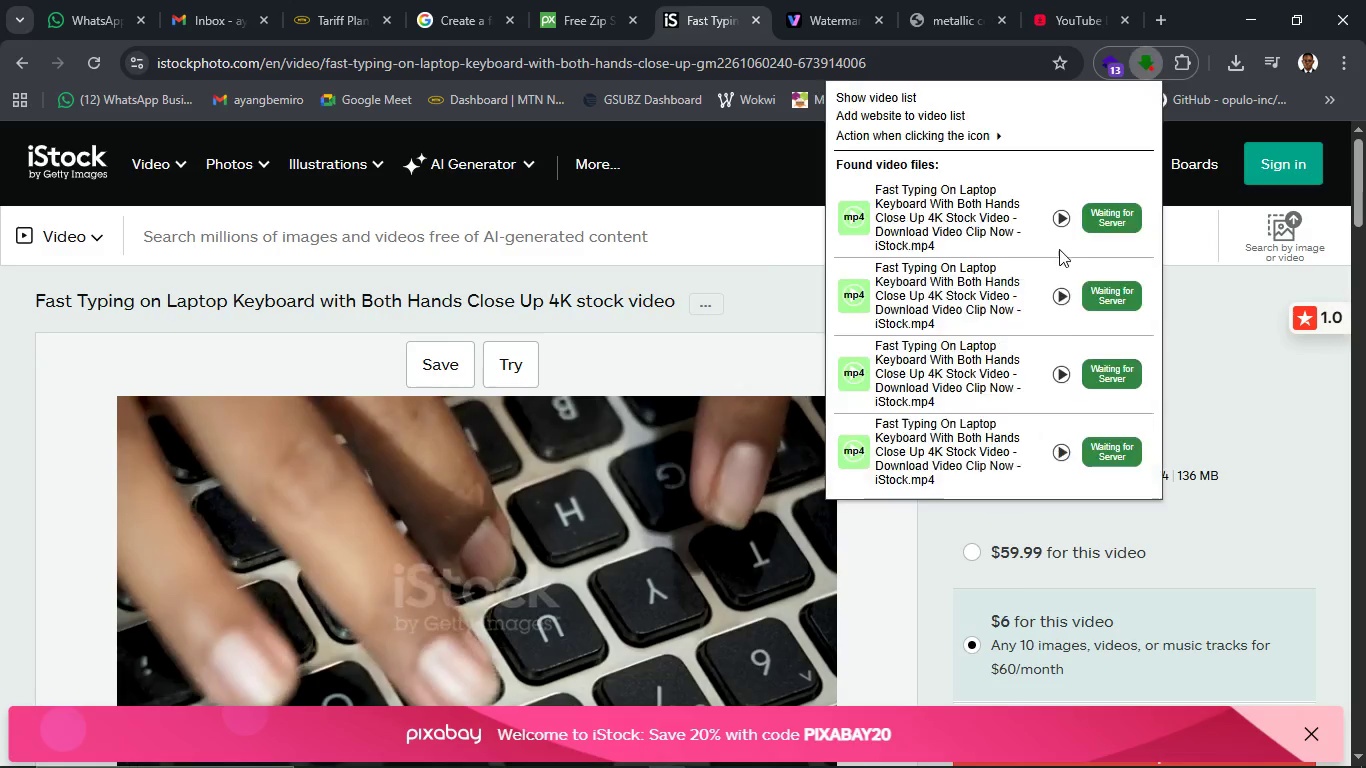 
mouse_move([1091, 266])
 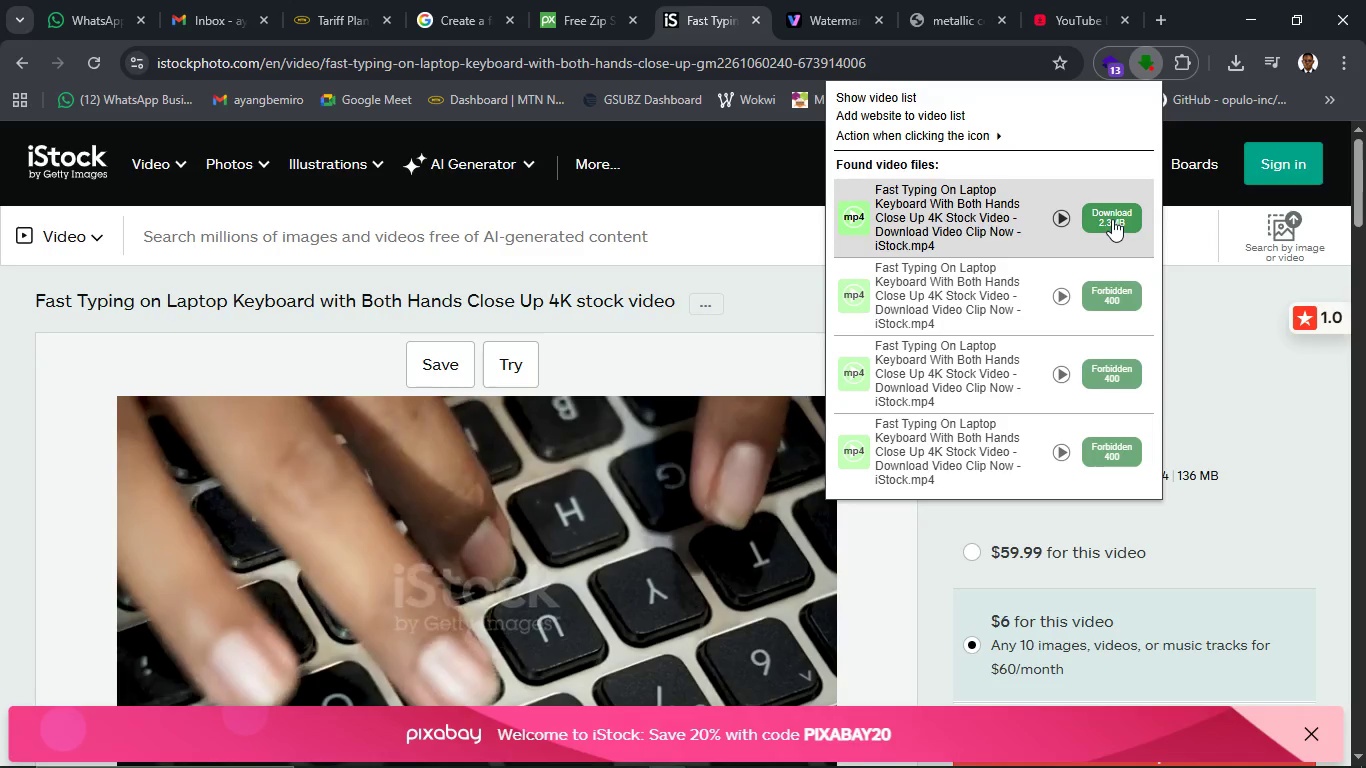 
left_click([1112, 220])
 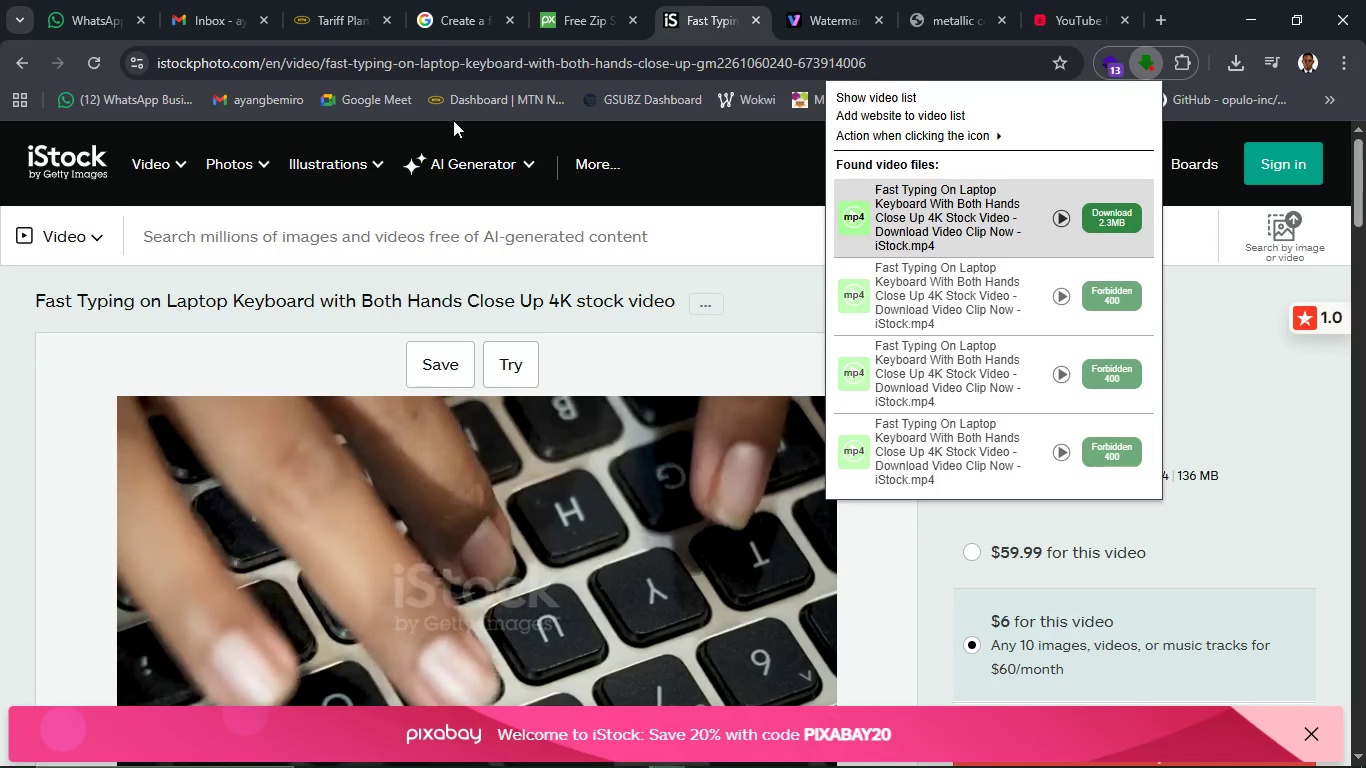 
mouse_move([459, 18])
 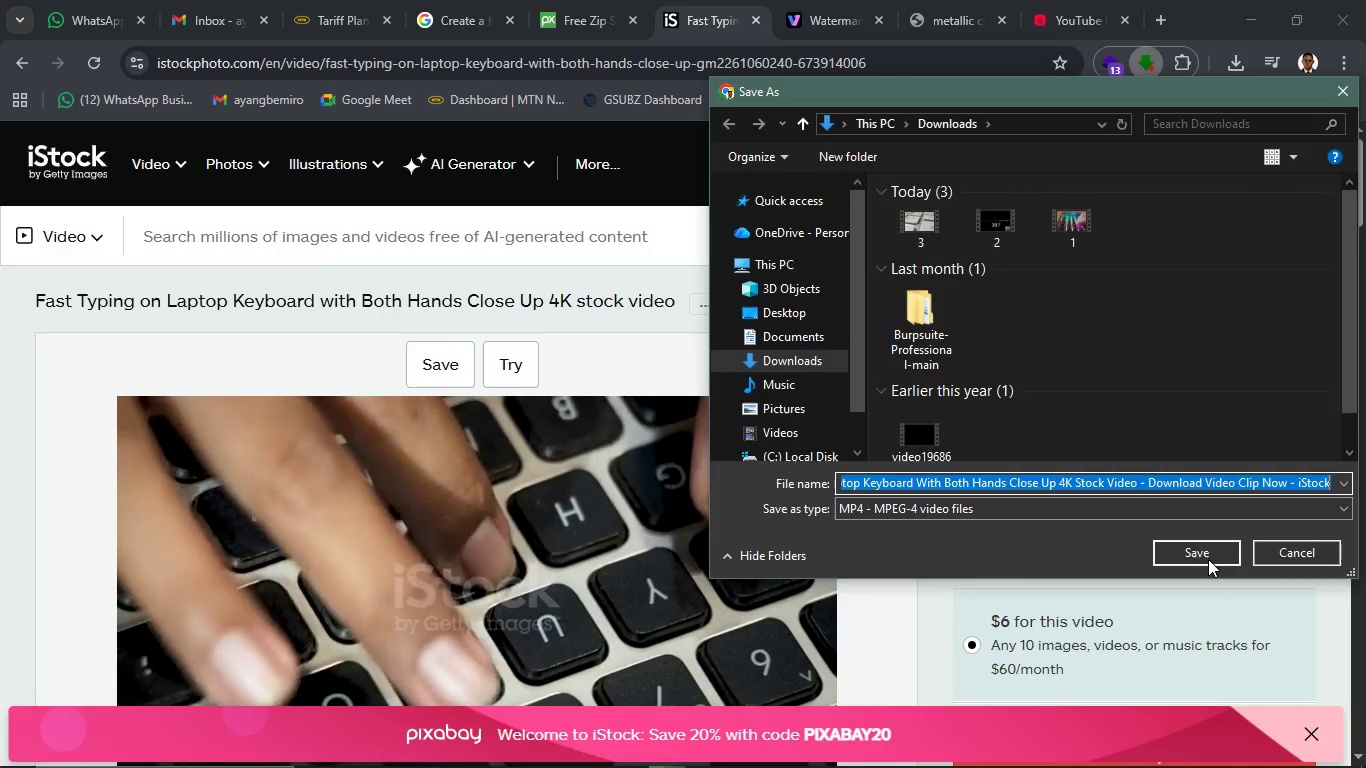 
left_click([1204, 547])
 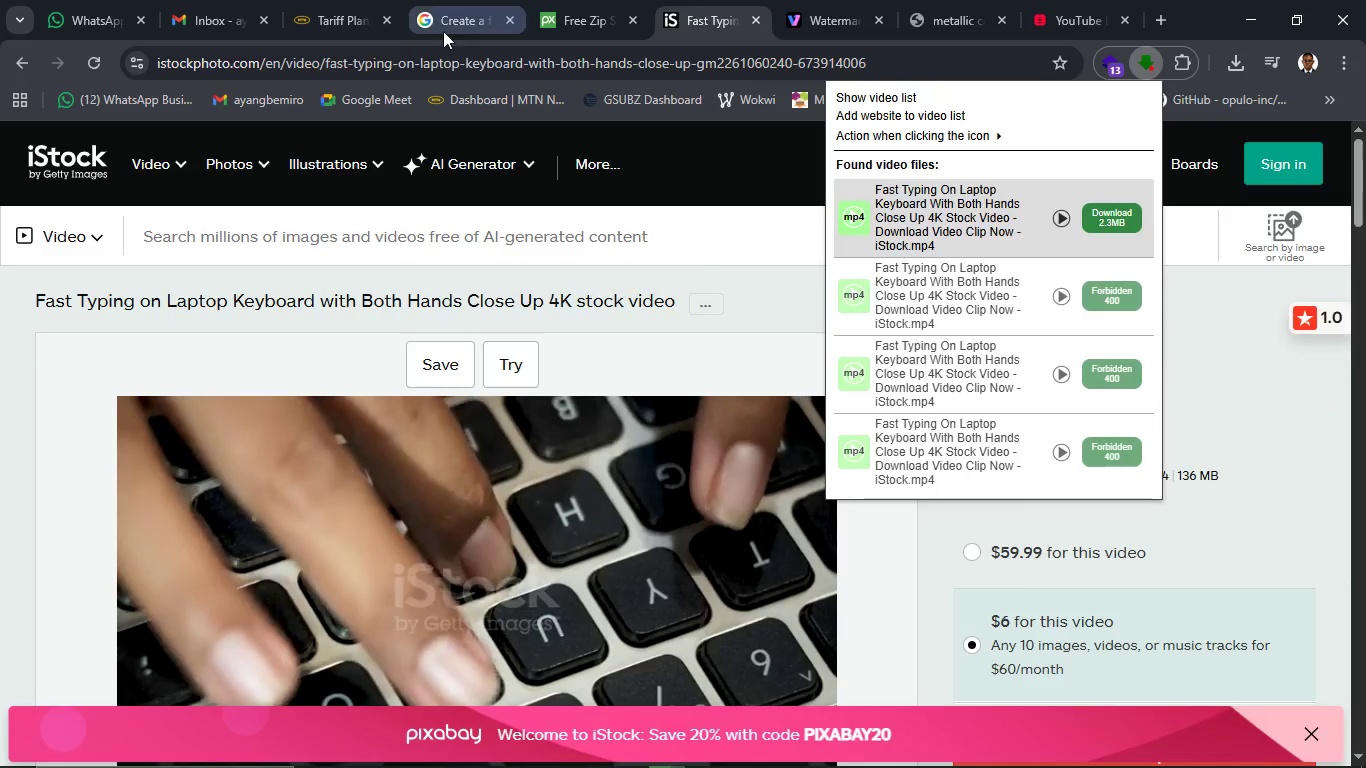 
left_click([443, 31])
 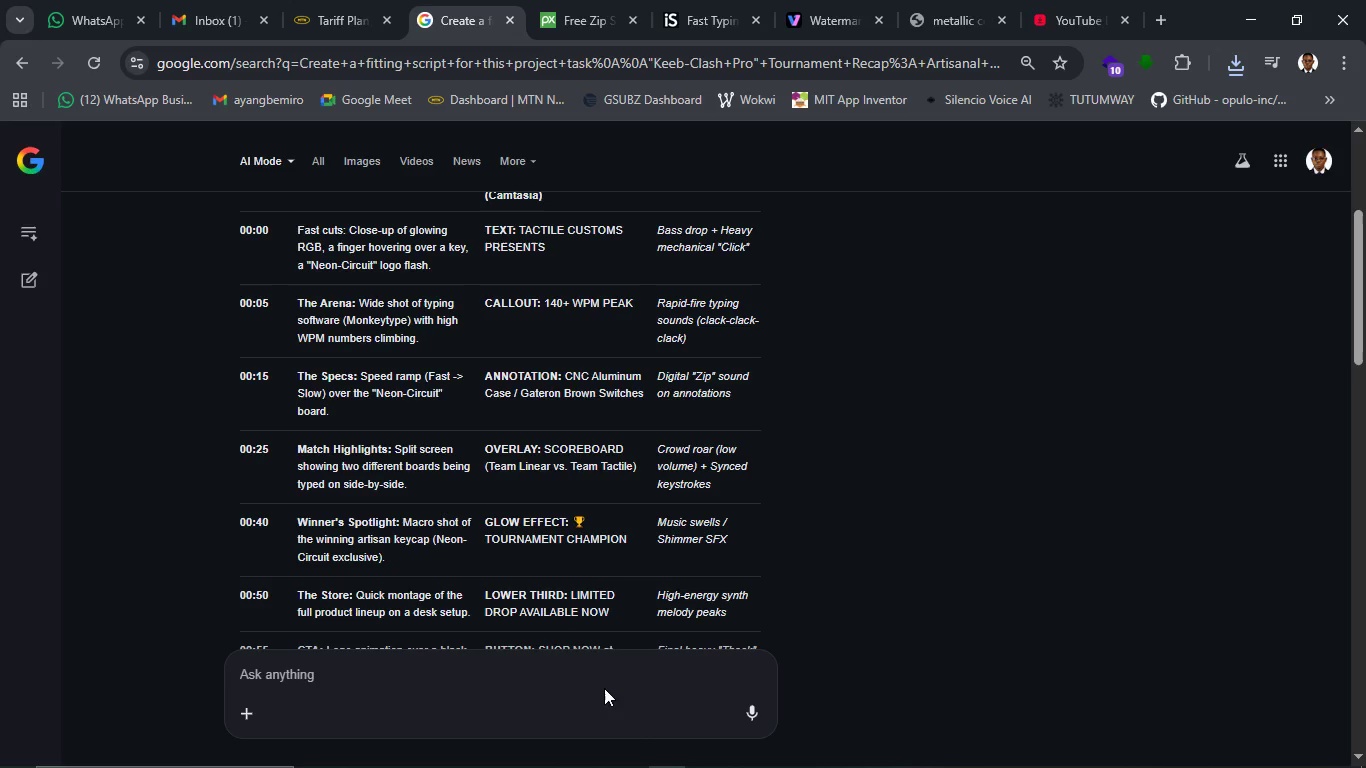 
wait(40.78)
 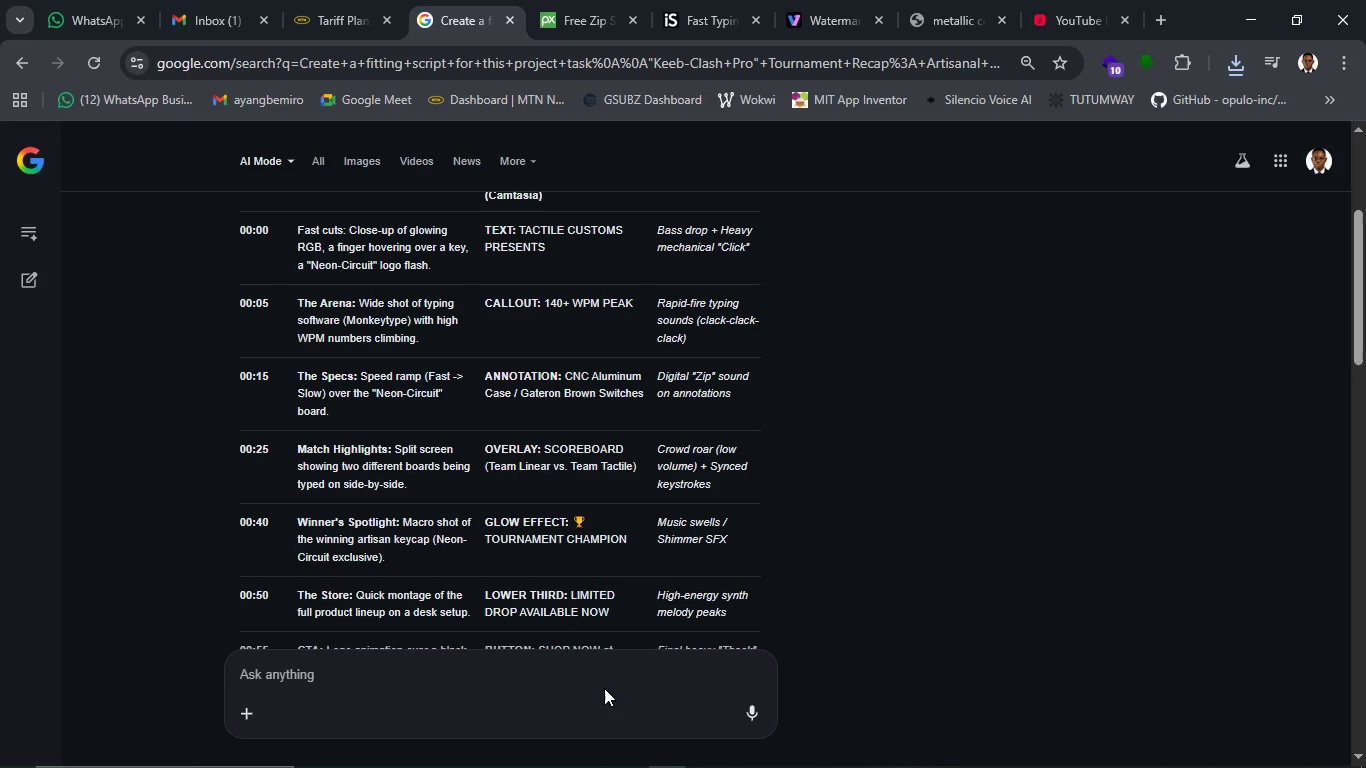 
left_click([631, 761])
 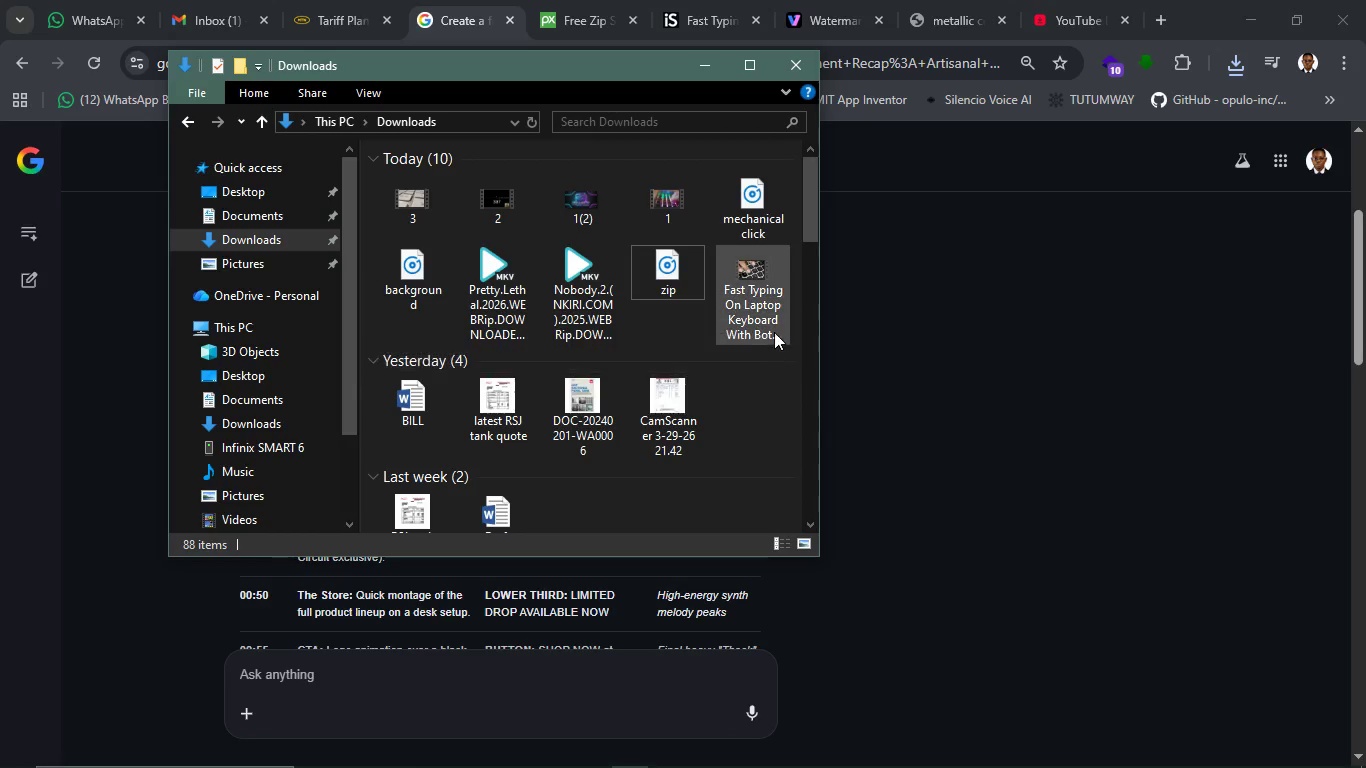 
left_click([774, 328])
 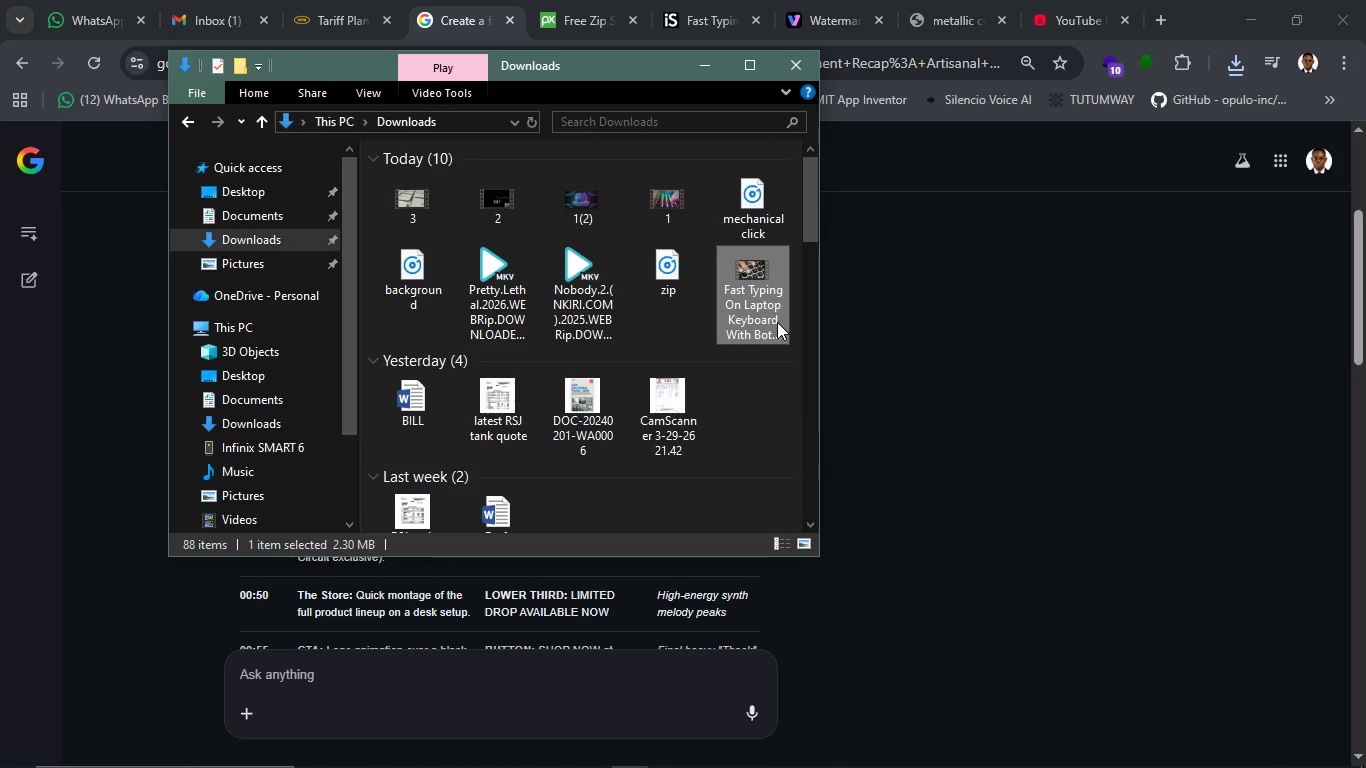 
key(Delete)
 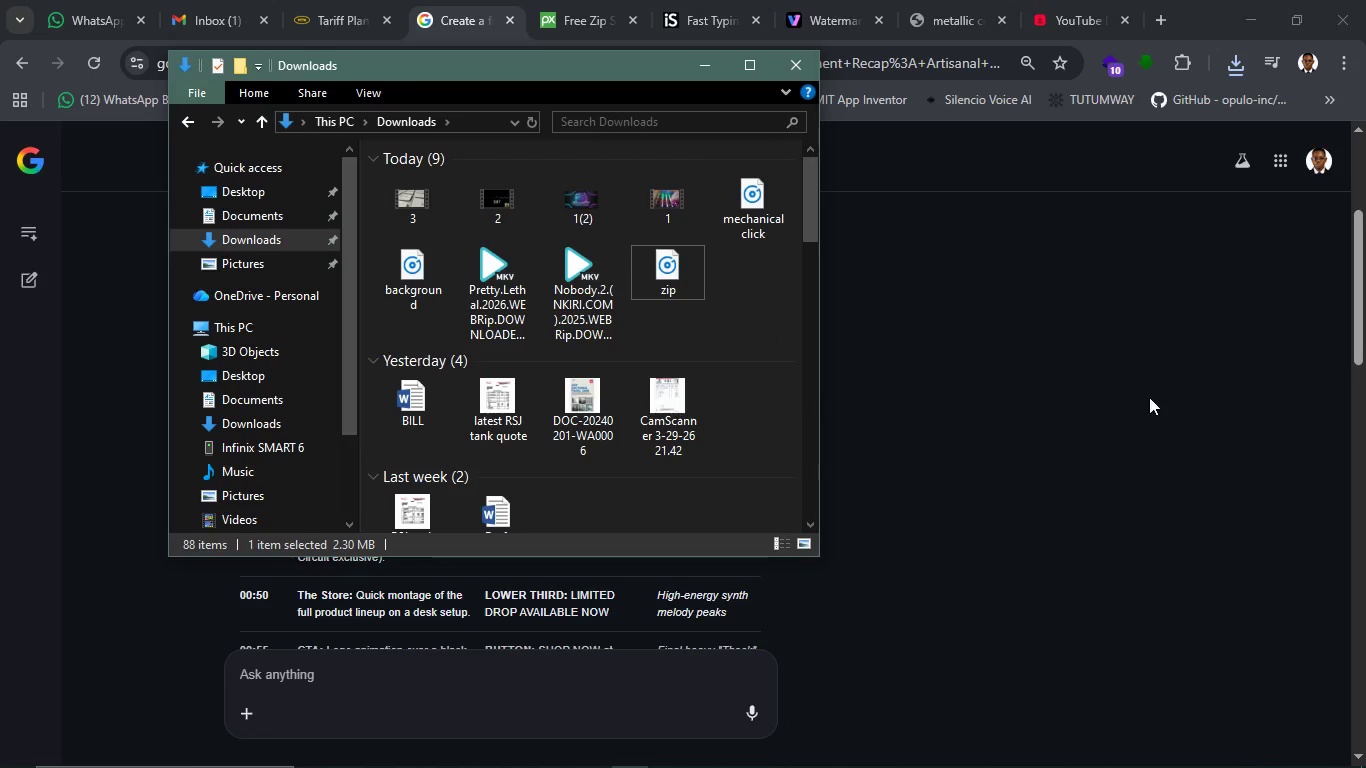 
left_click([1148, 397])
 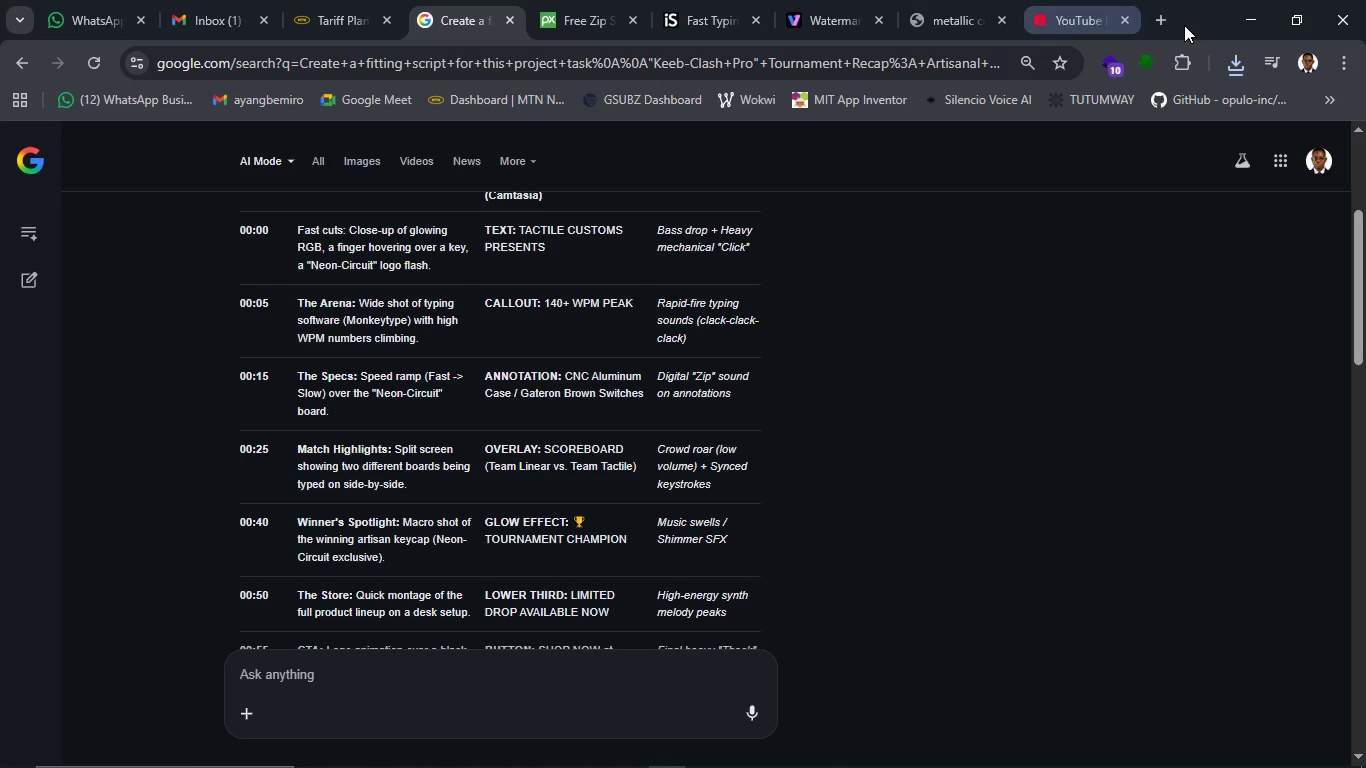 
left_click([1161, 24])
 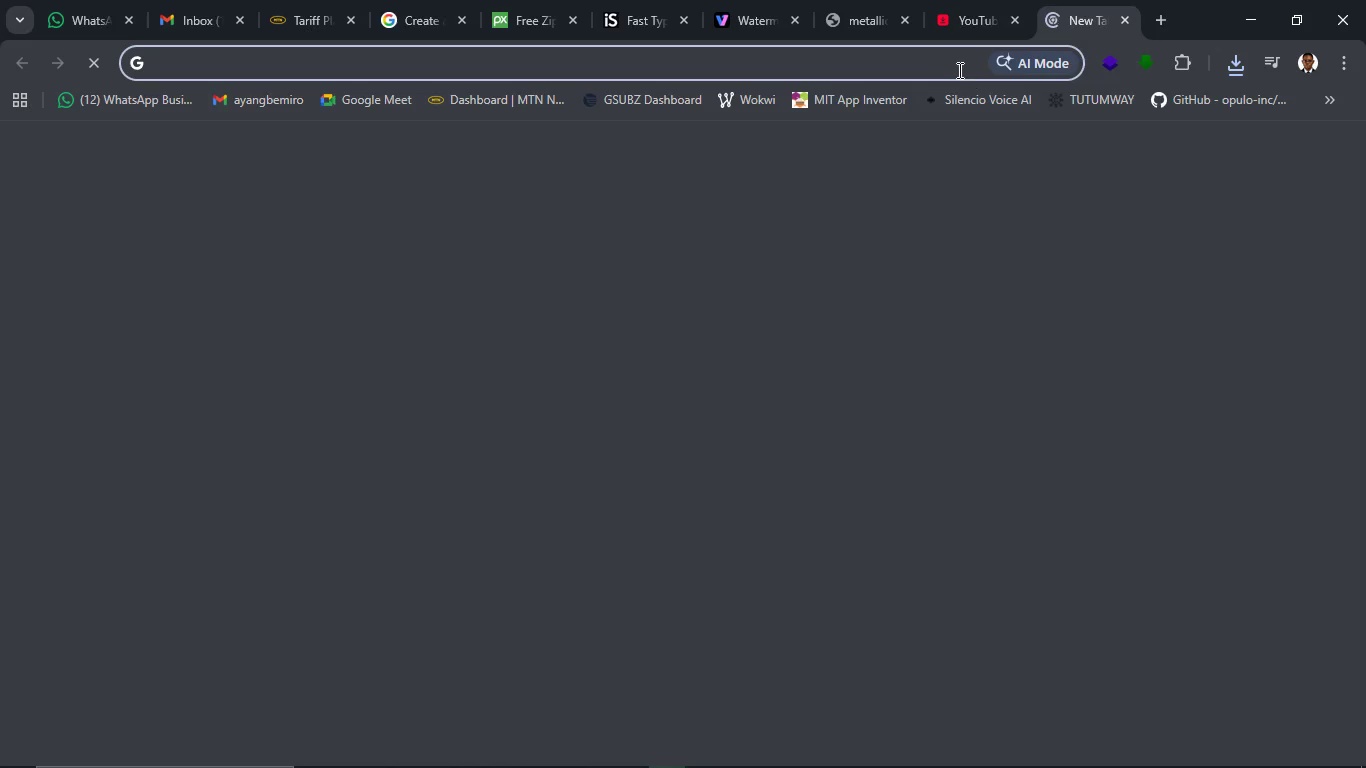 
left_click([958, 70])
 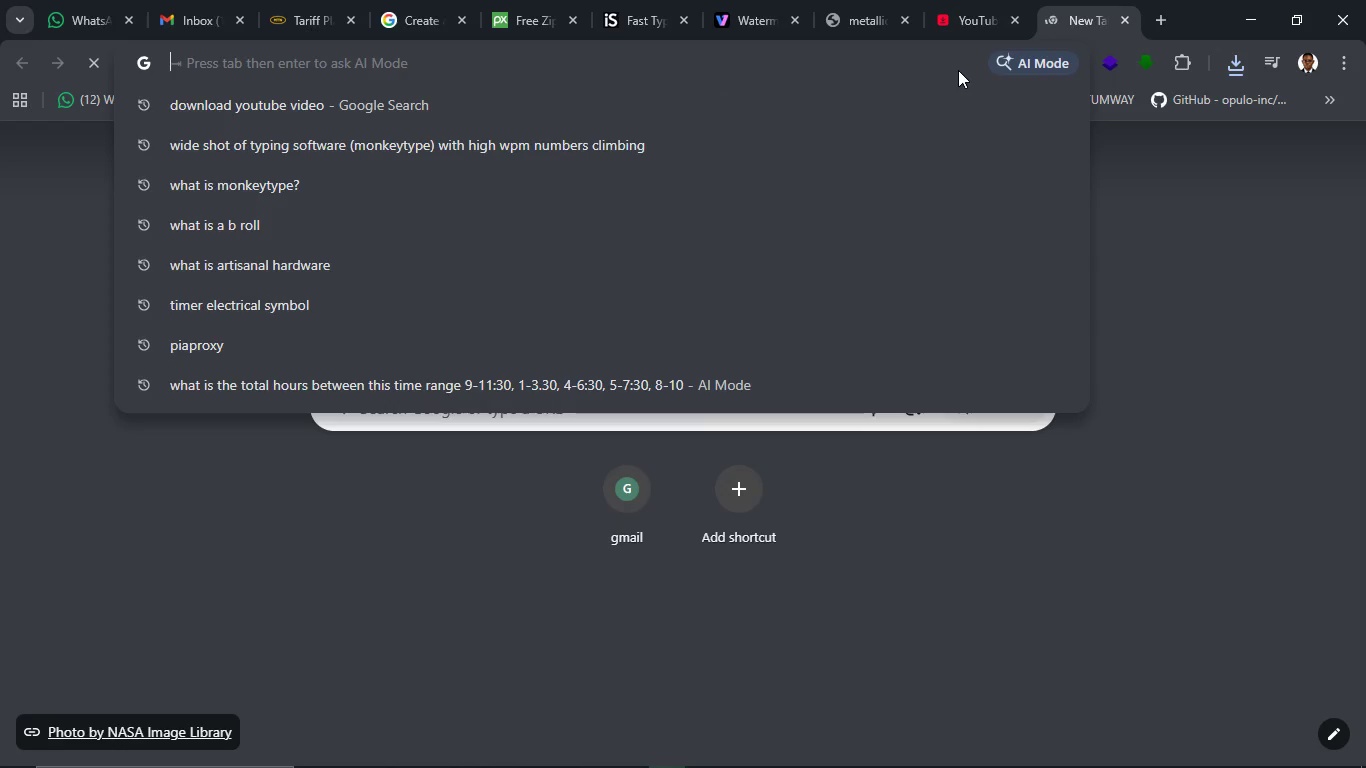 
key(Y)
 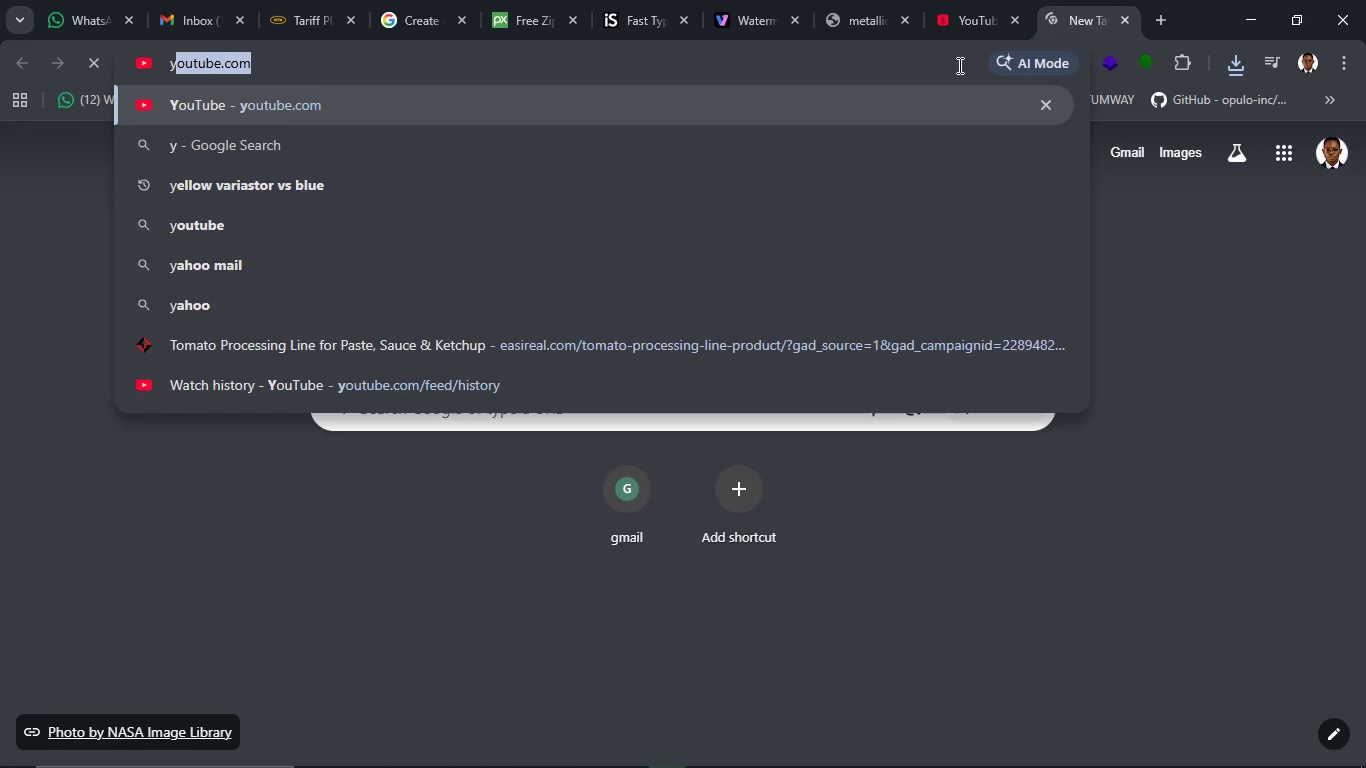 
key(Enter)
 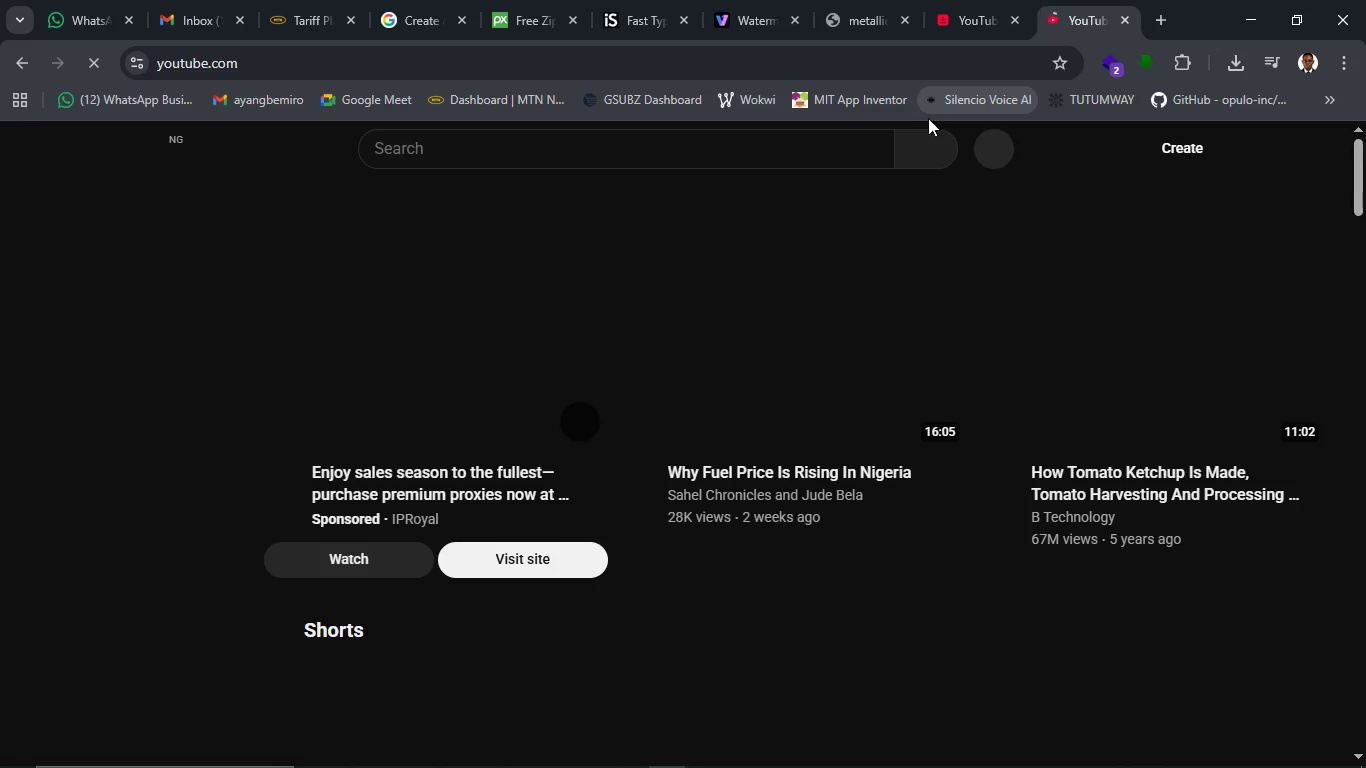 
wait(18.2)
 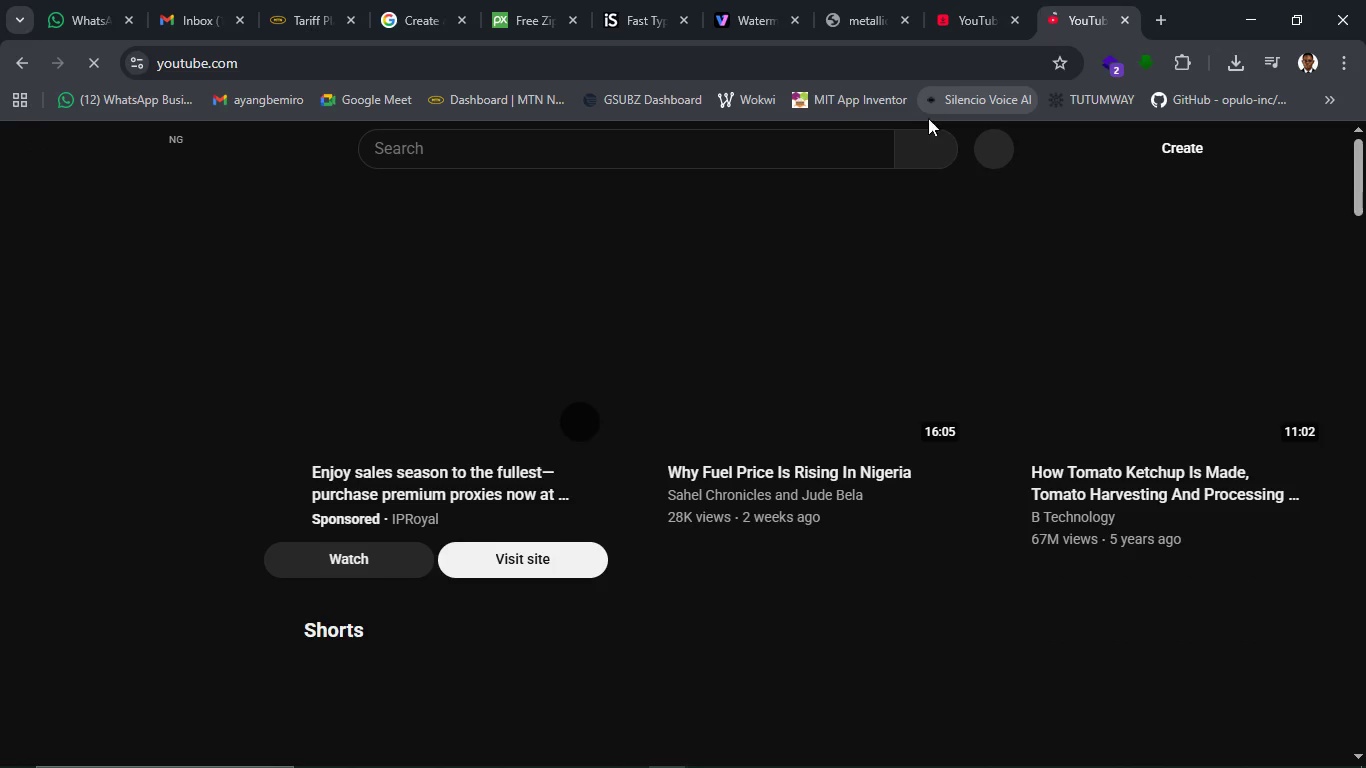 
left_click([627, 70])
 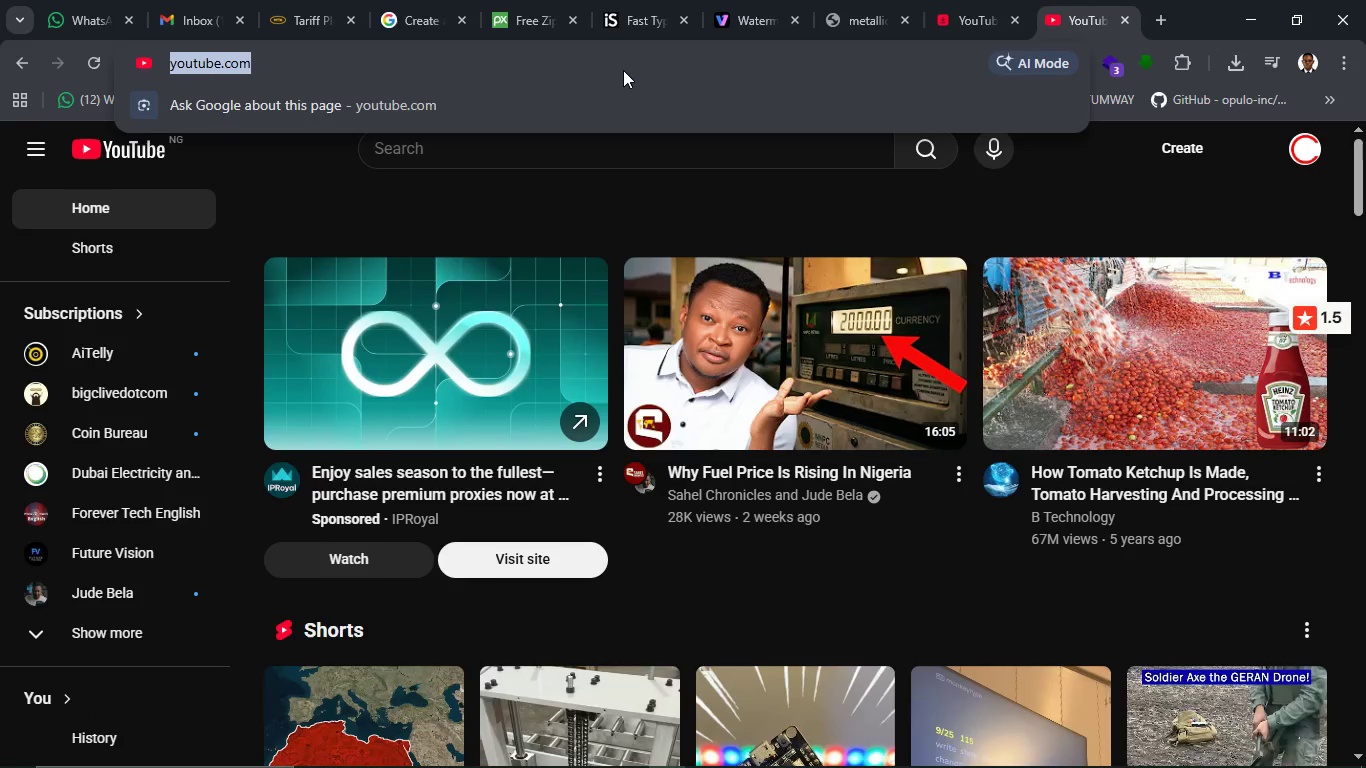 
key(M)
 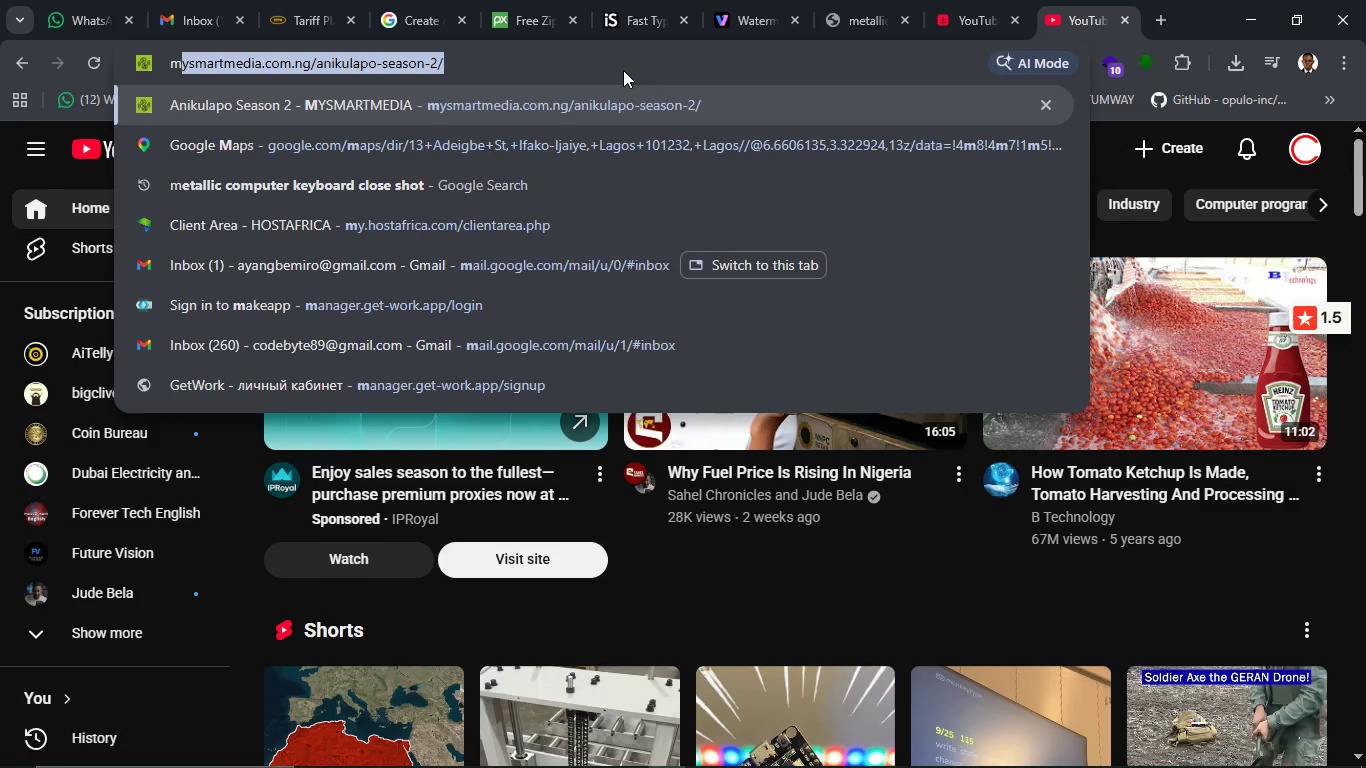 
type(n)
key(Backspace)
type(onkeytype with a key)
 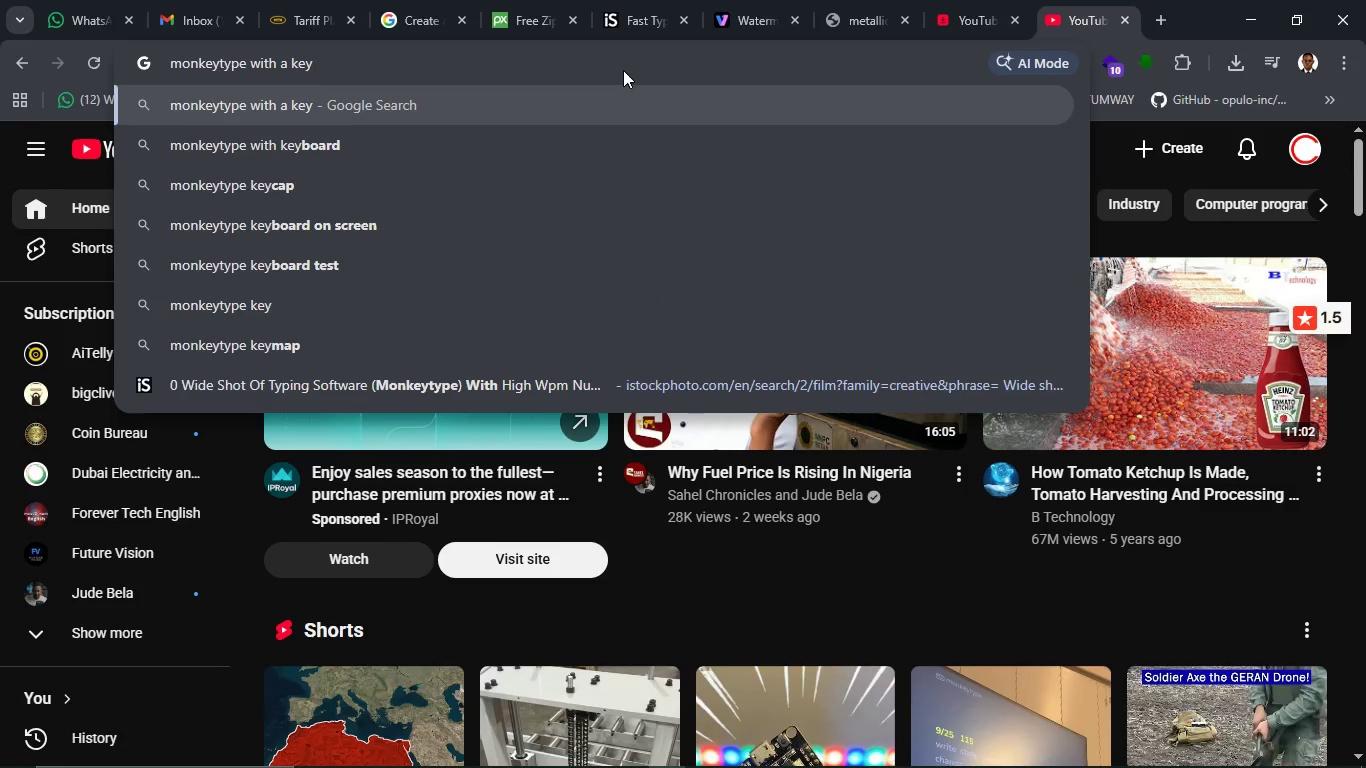 
wait(5.06)
 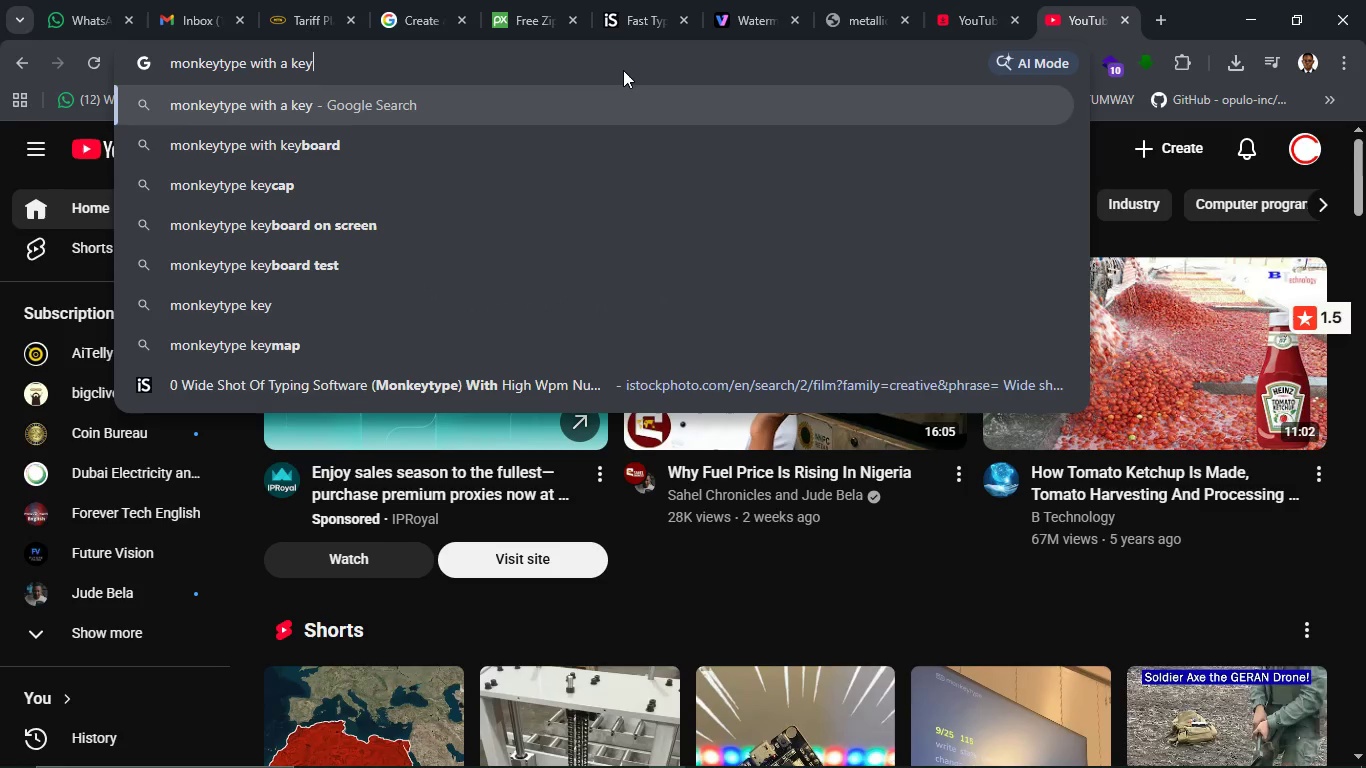 
key(Backspace)
 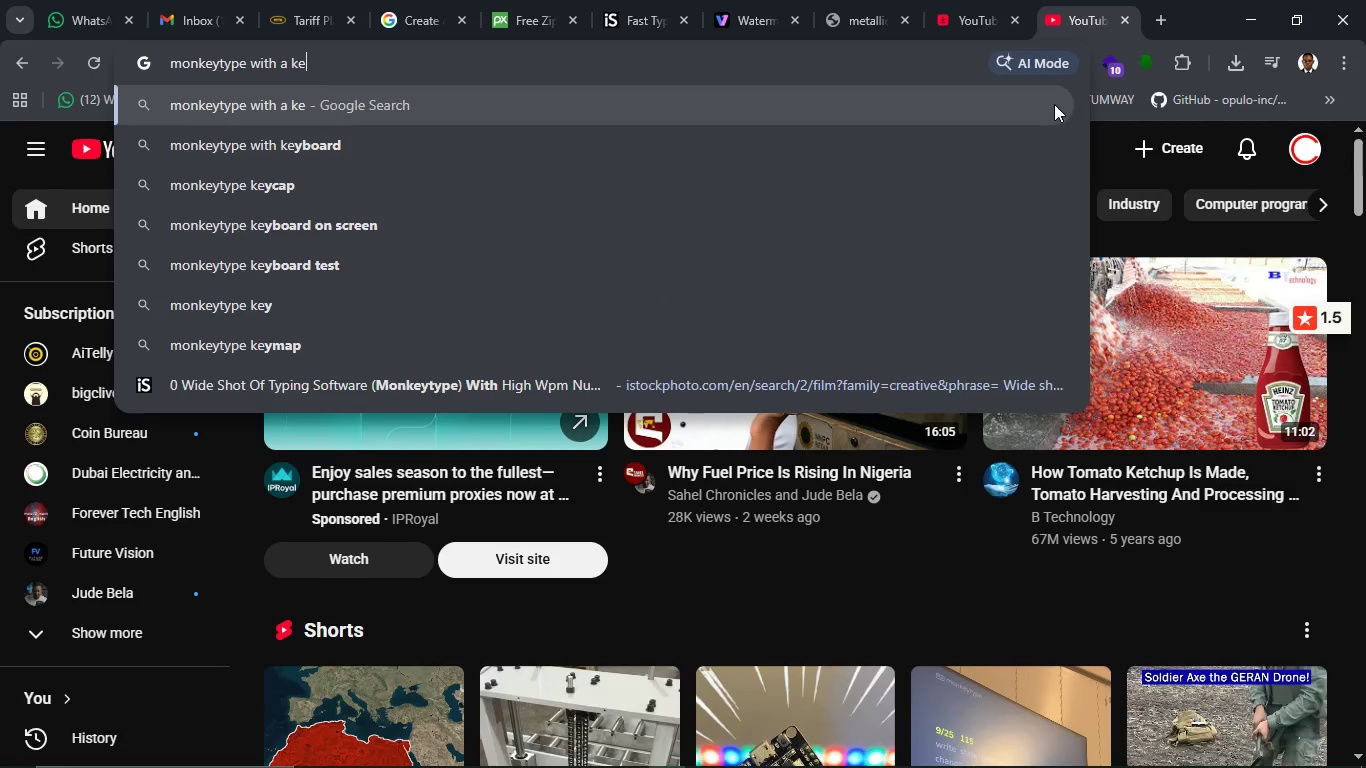 
left_click([1114, 168])
 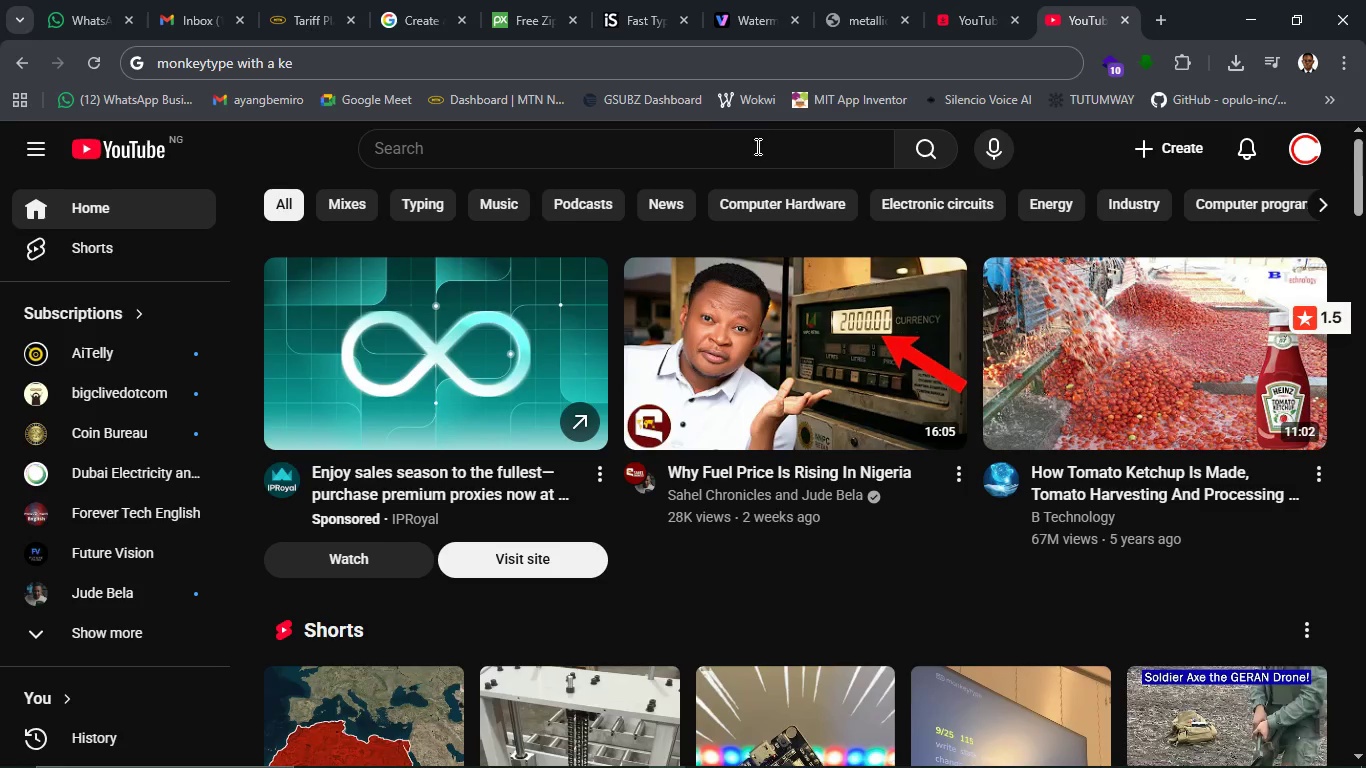 
left_click([756, 146])
 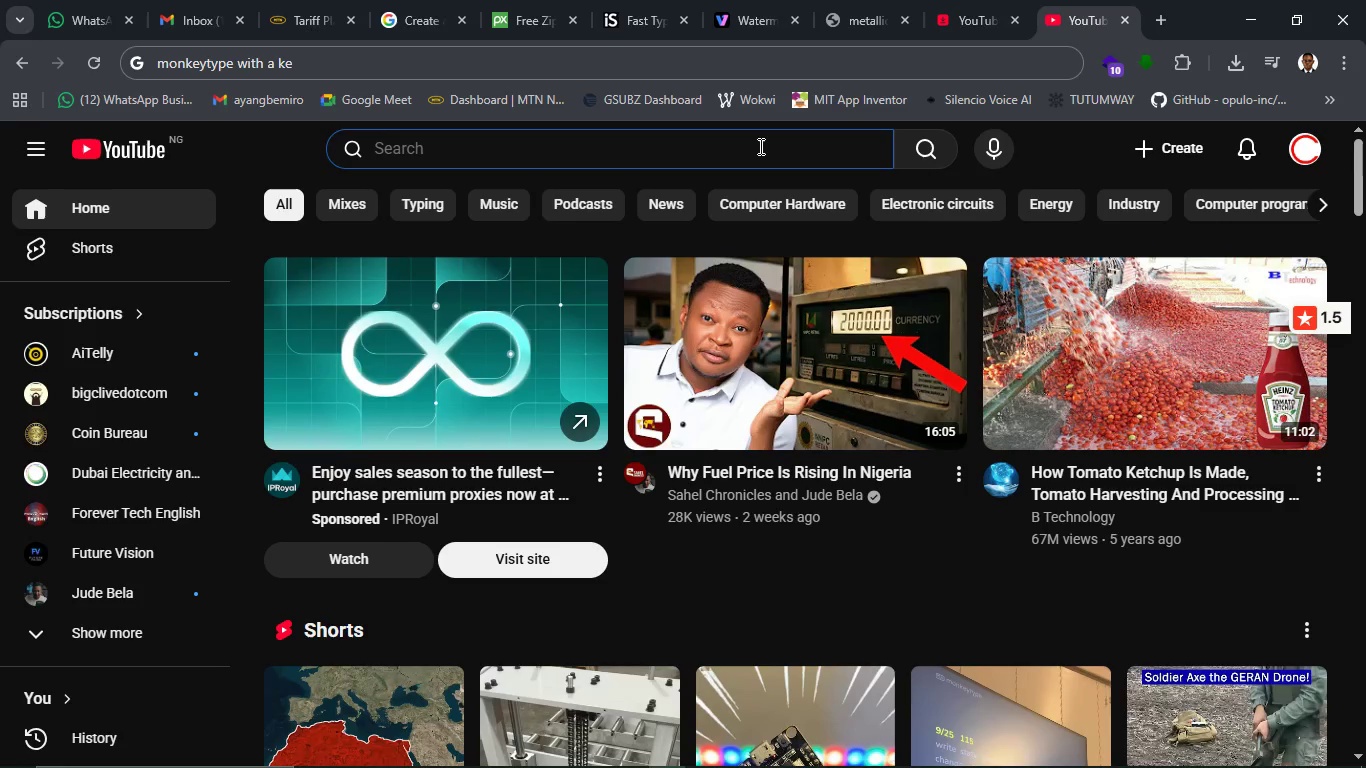 
type(monkey type)
 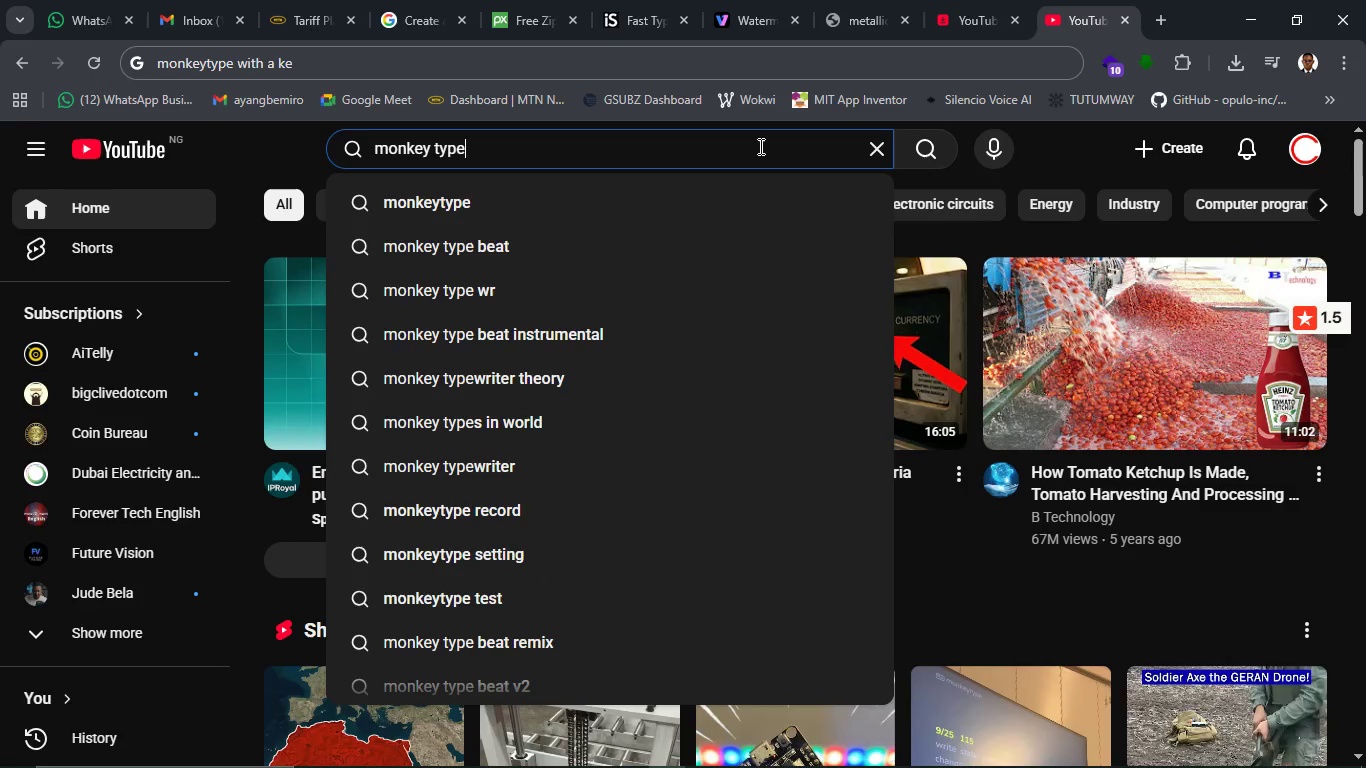 
type( typing)
 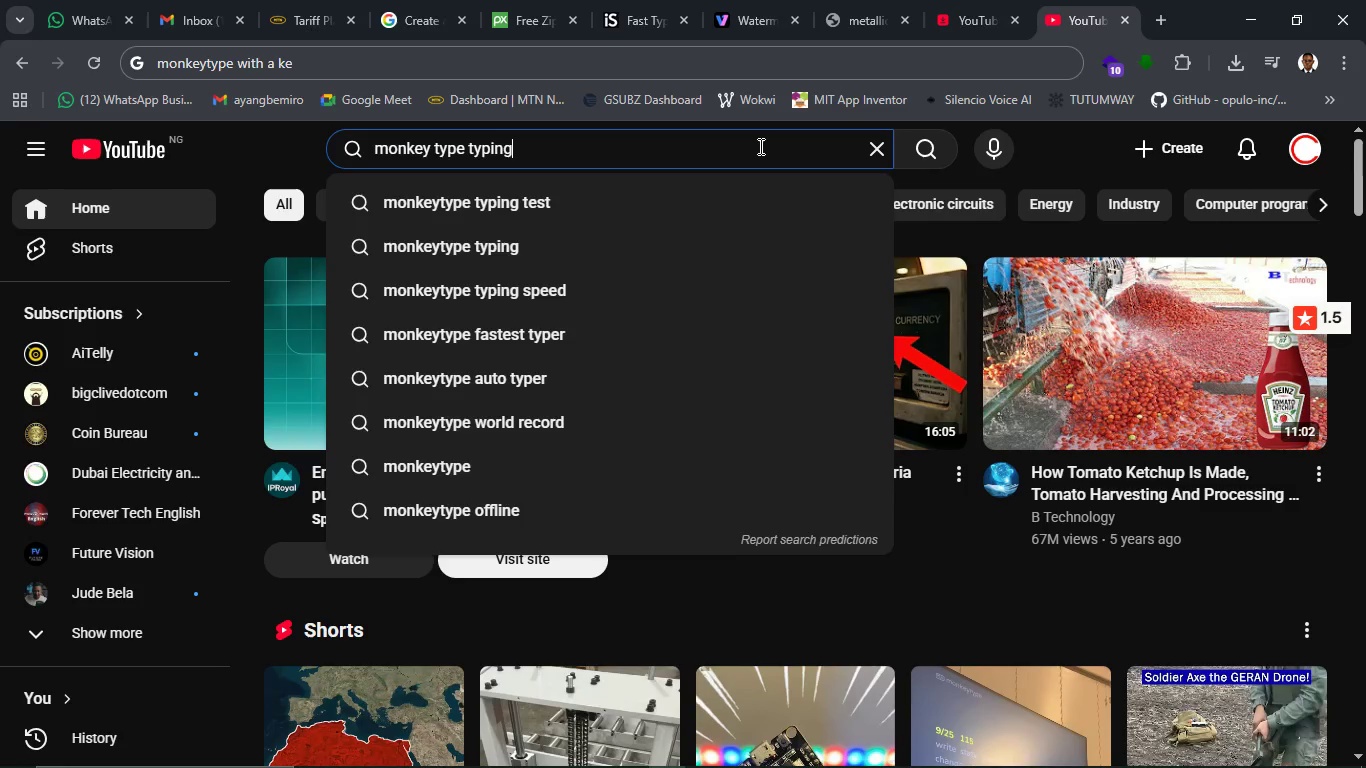 
key(Enter)
 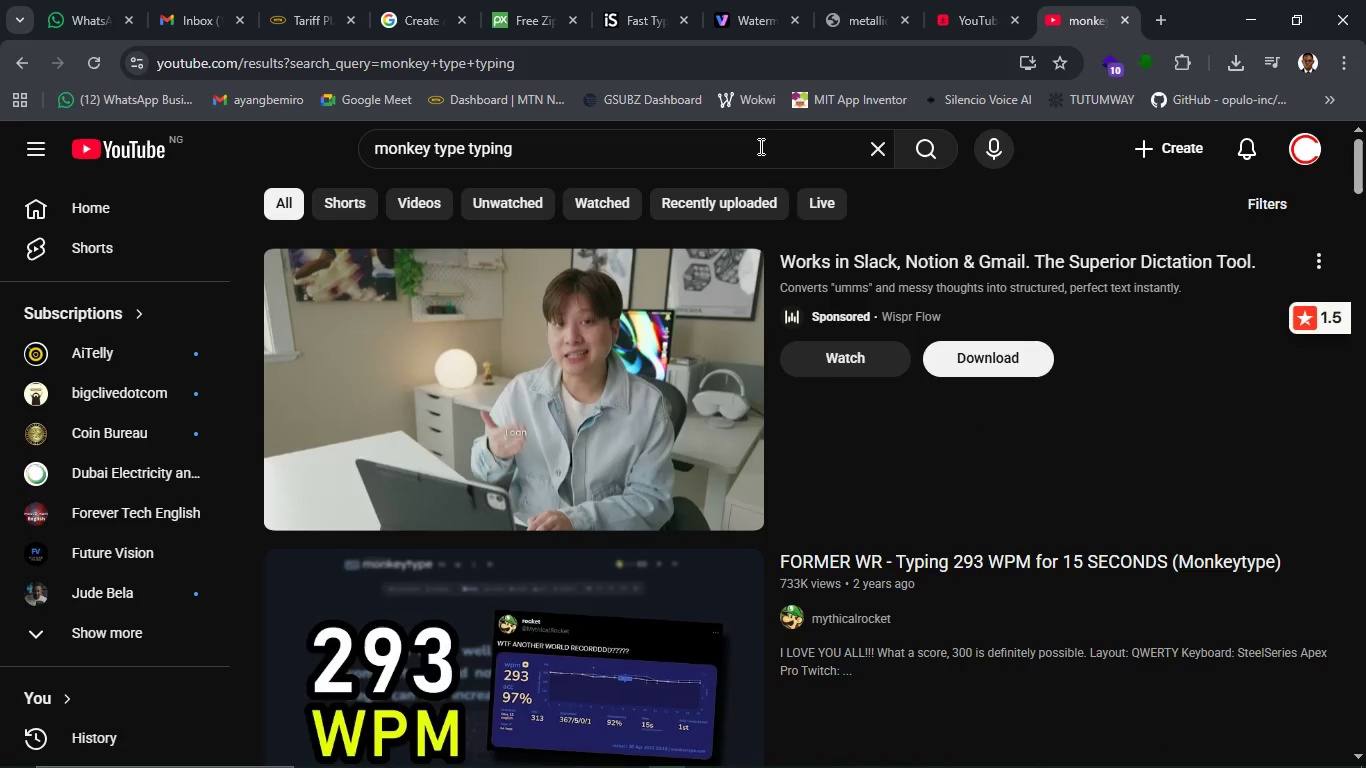 
wait(5.72)
 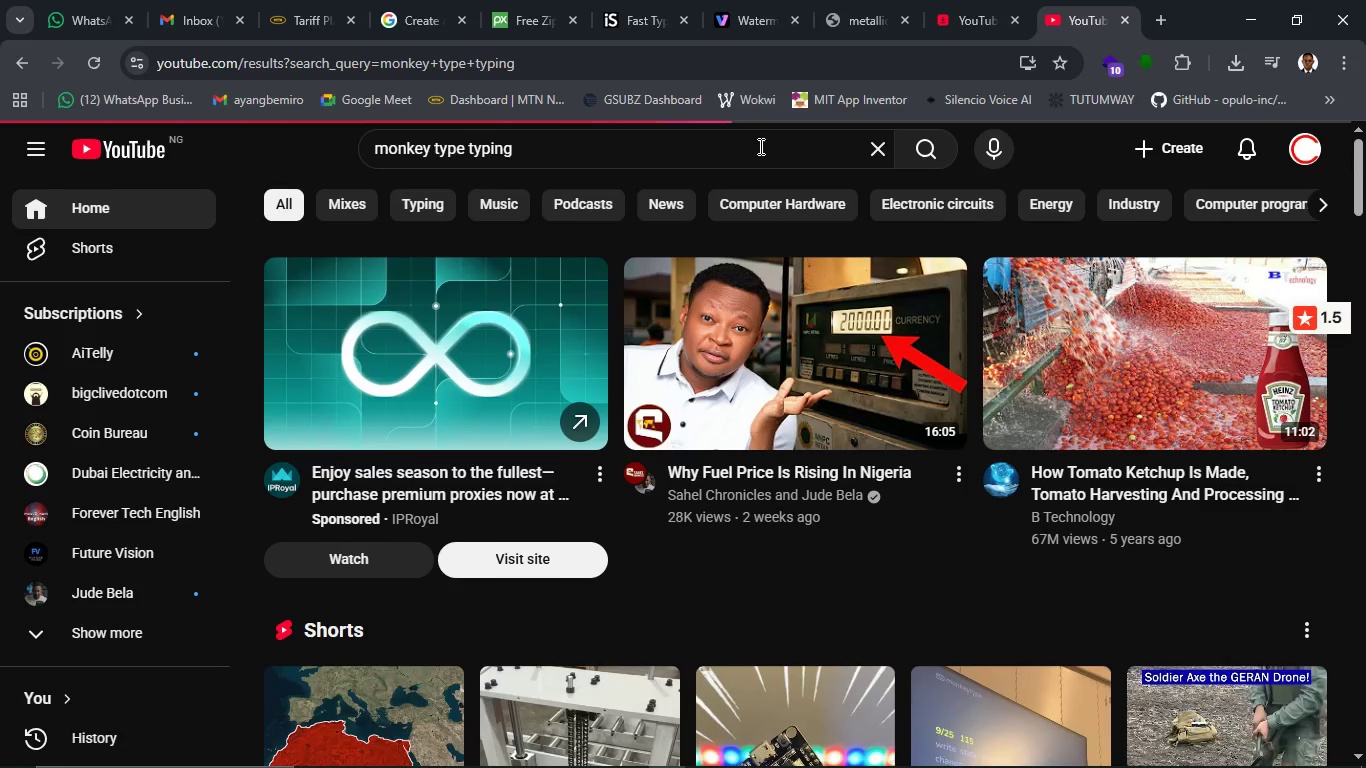 
scroll: coordinate [782, 513], scroll_direction: down, amount: 23.0
 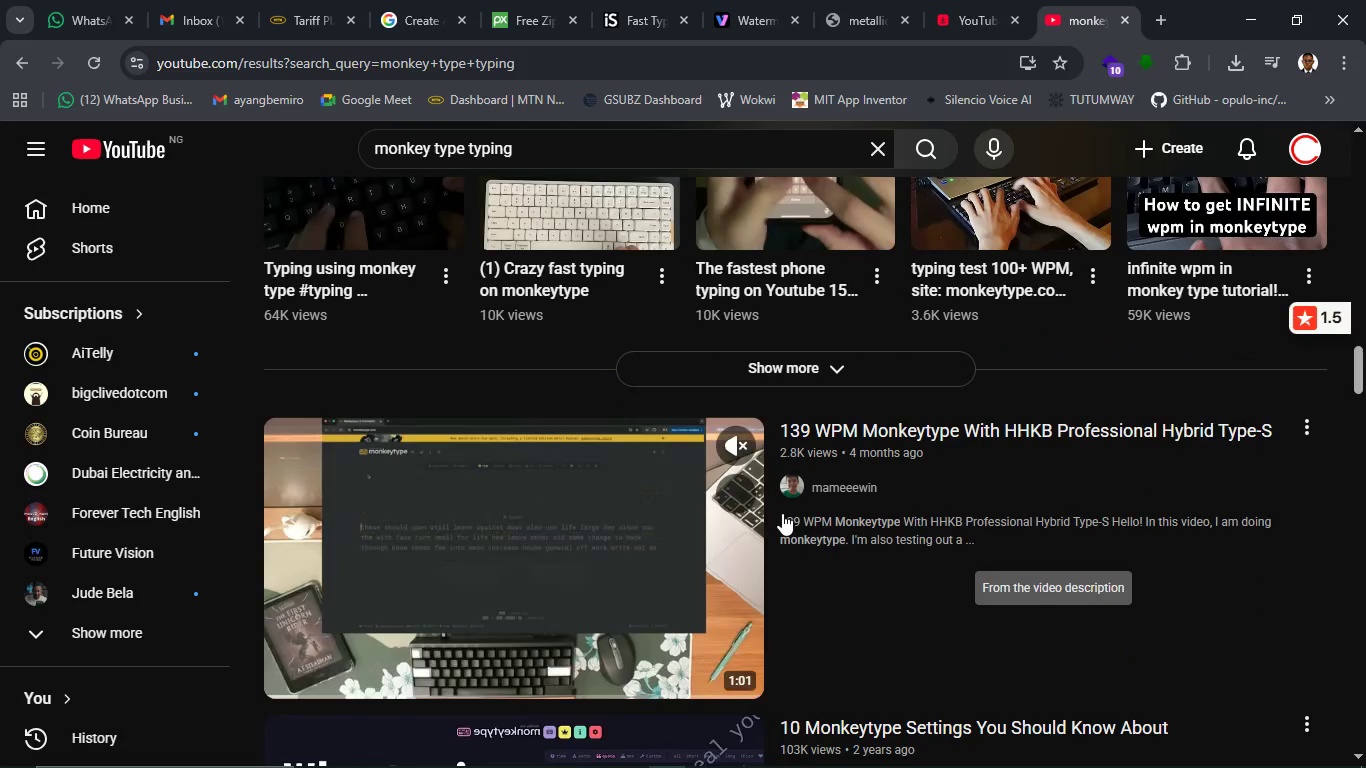 
wait(6.0)
 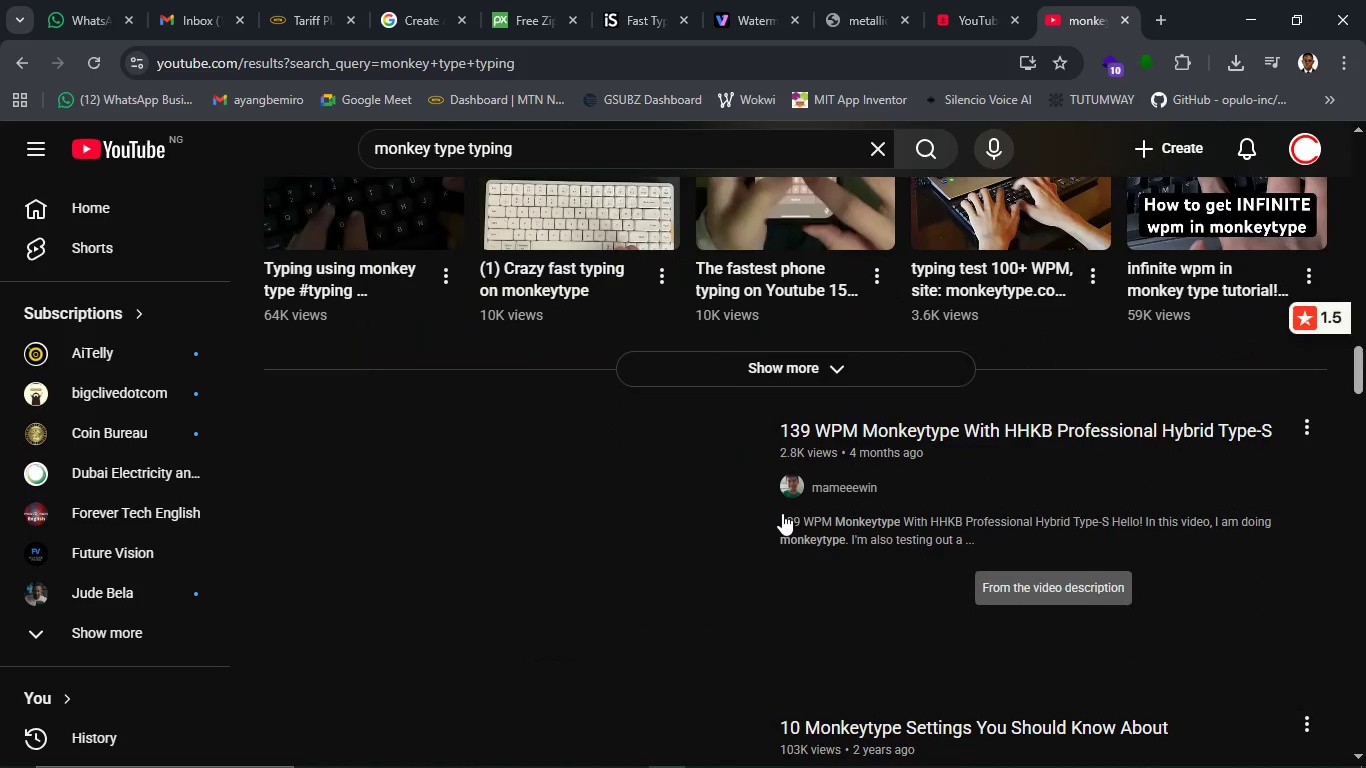 
scroll: coordinate [782, 513], scroll_direction: down, amount: 13.0
 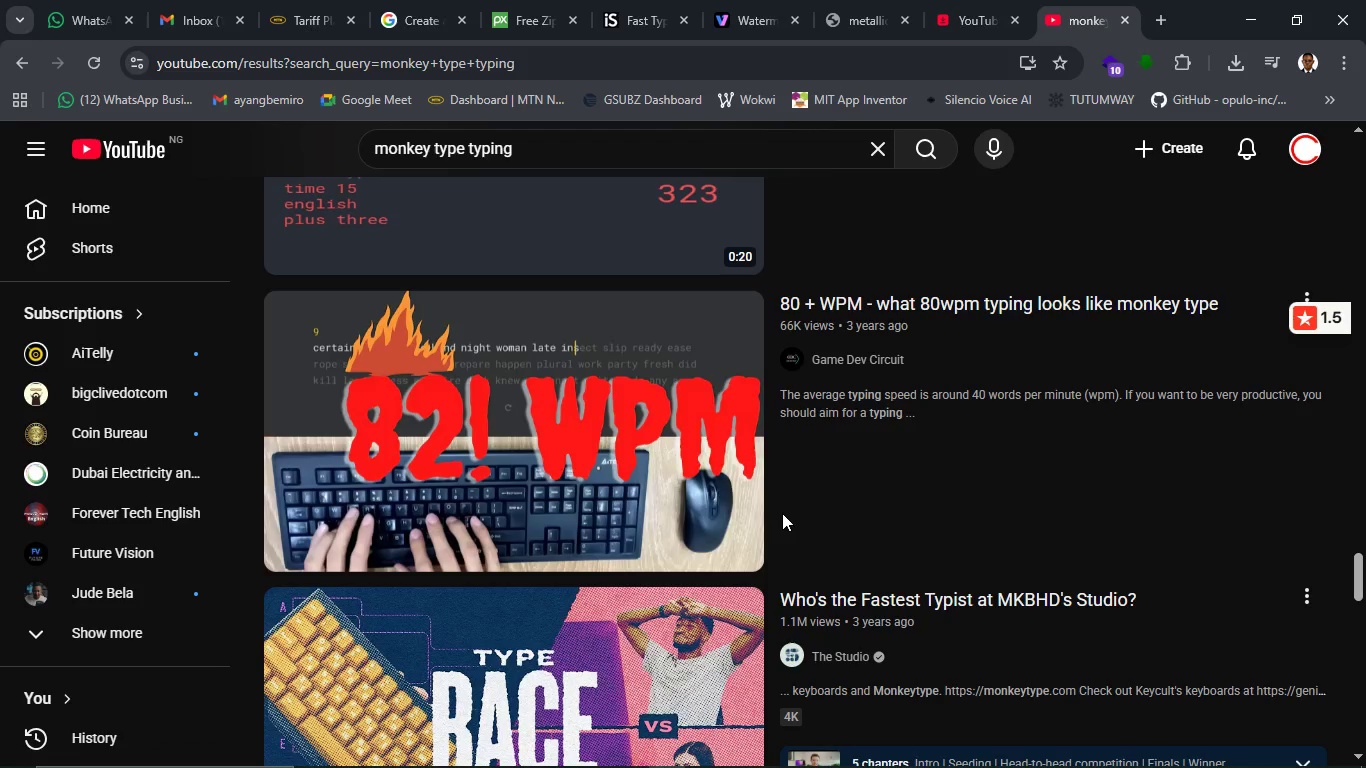 
scroll: coordinate [782, 513], scroll_direction: down, amount: 2.0
 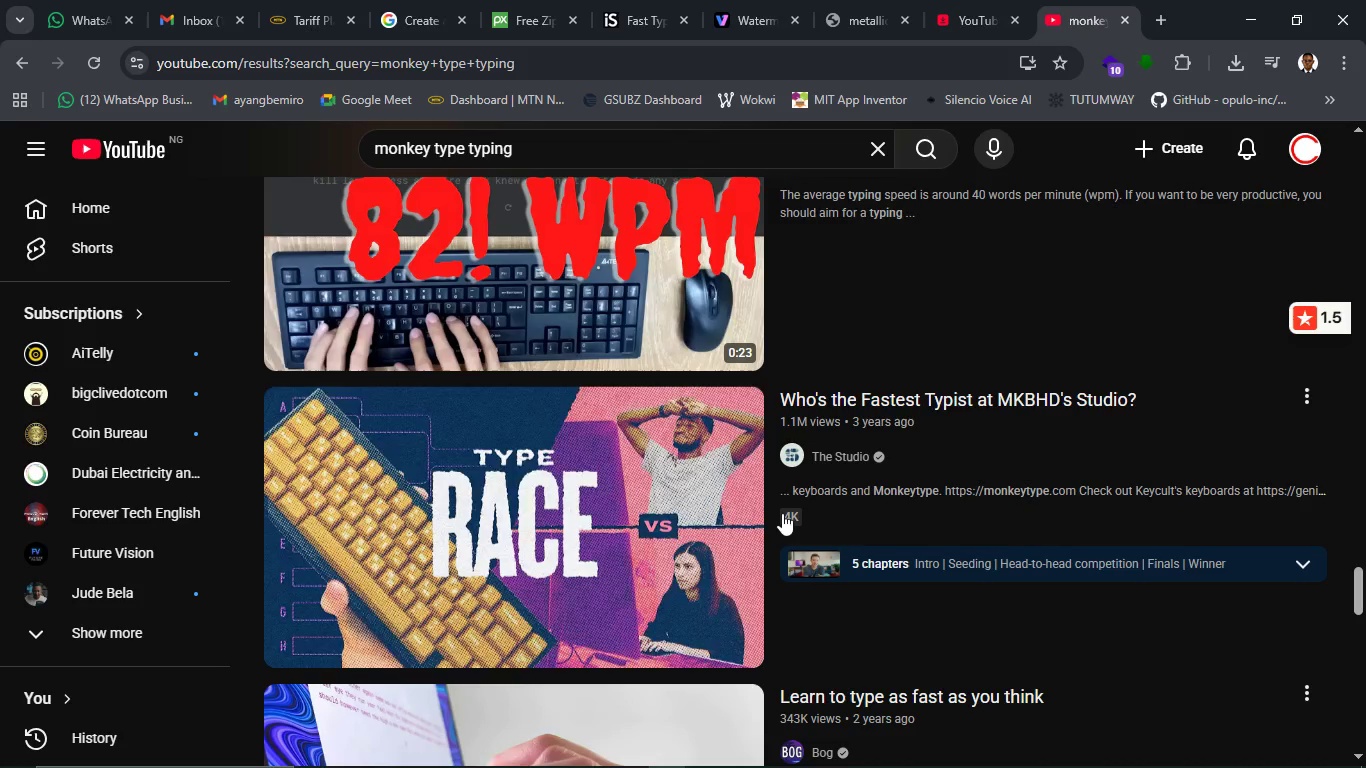 
wait(5.1)
 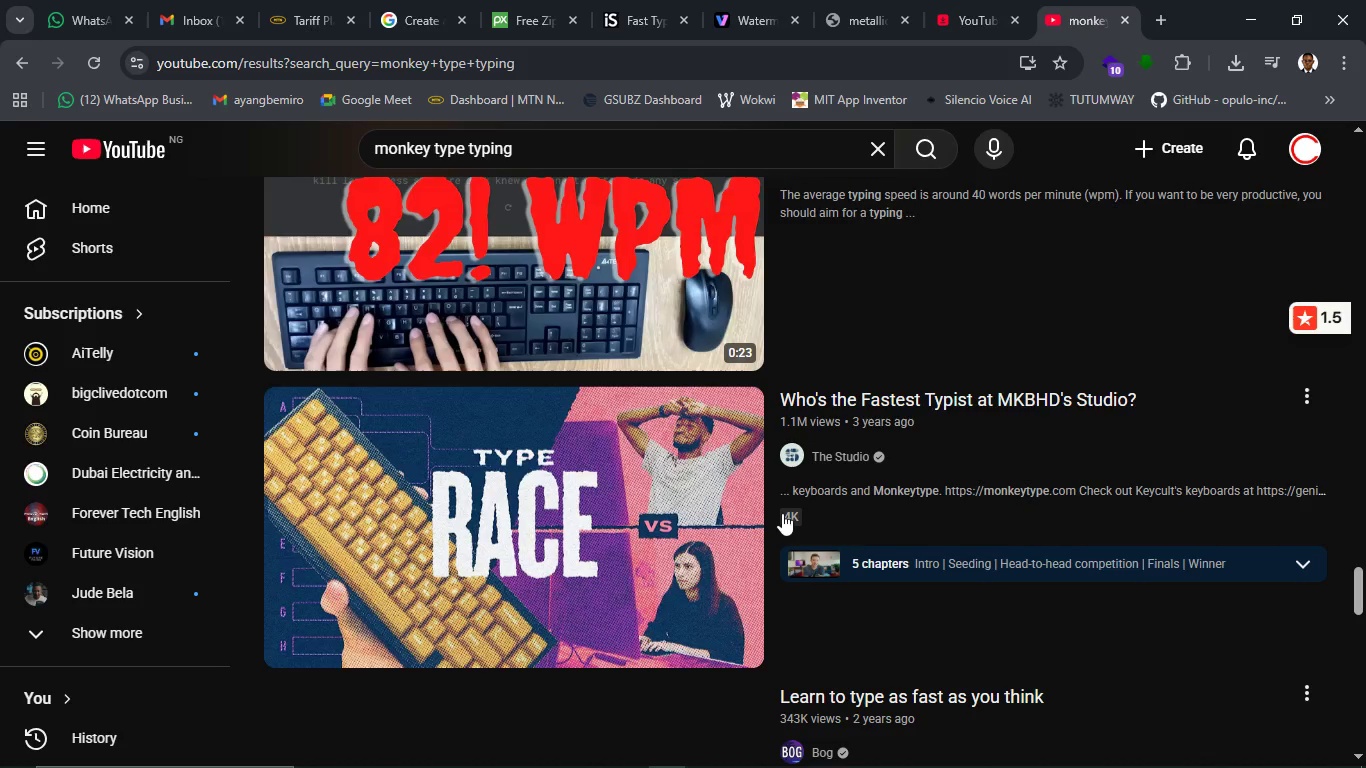 
scroll: coordinate [782, 513], scroll_direction: down, amount: 15.0
 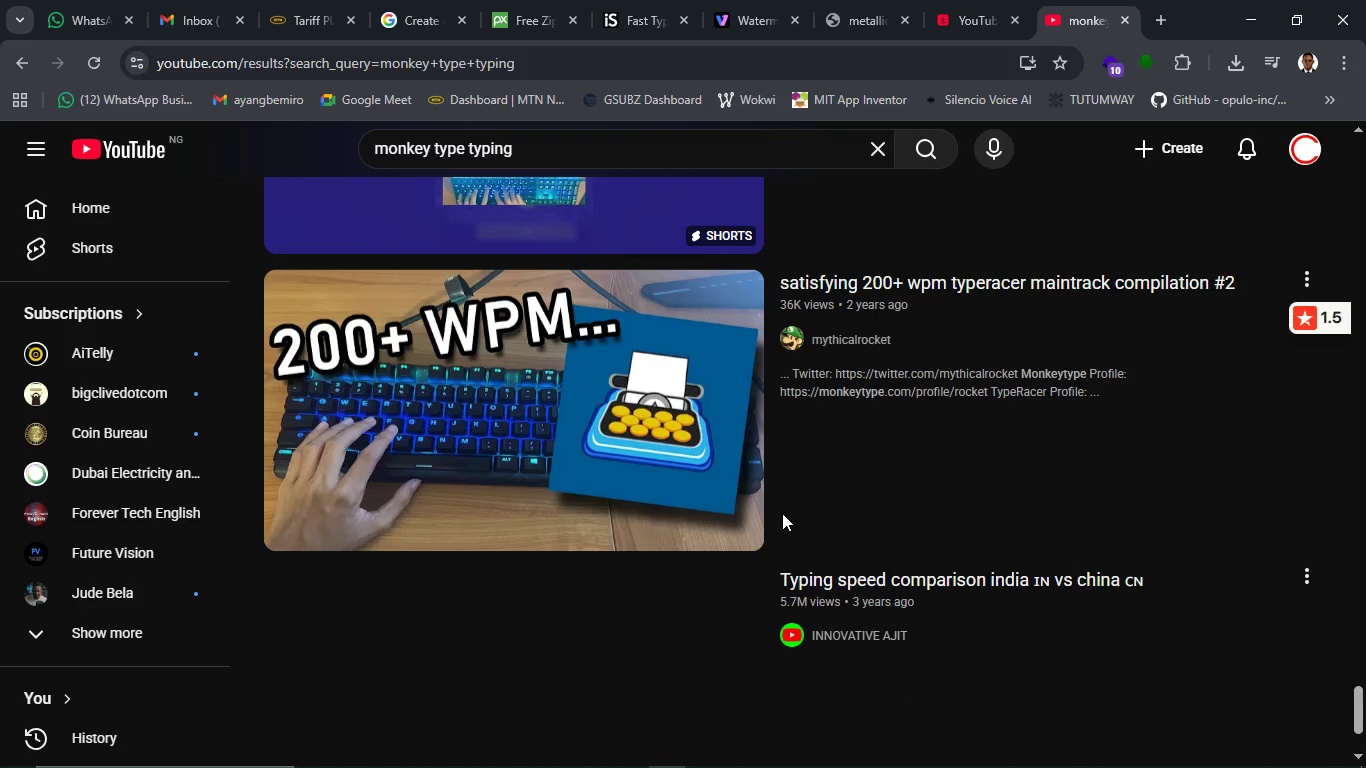 
scroll: coordinate [782, 513], scroll_direction: down, amount: 19.0
 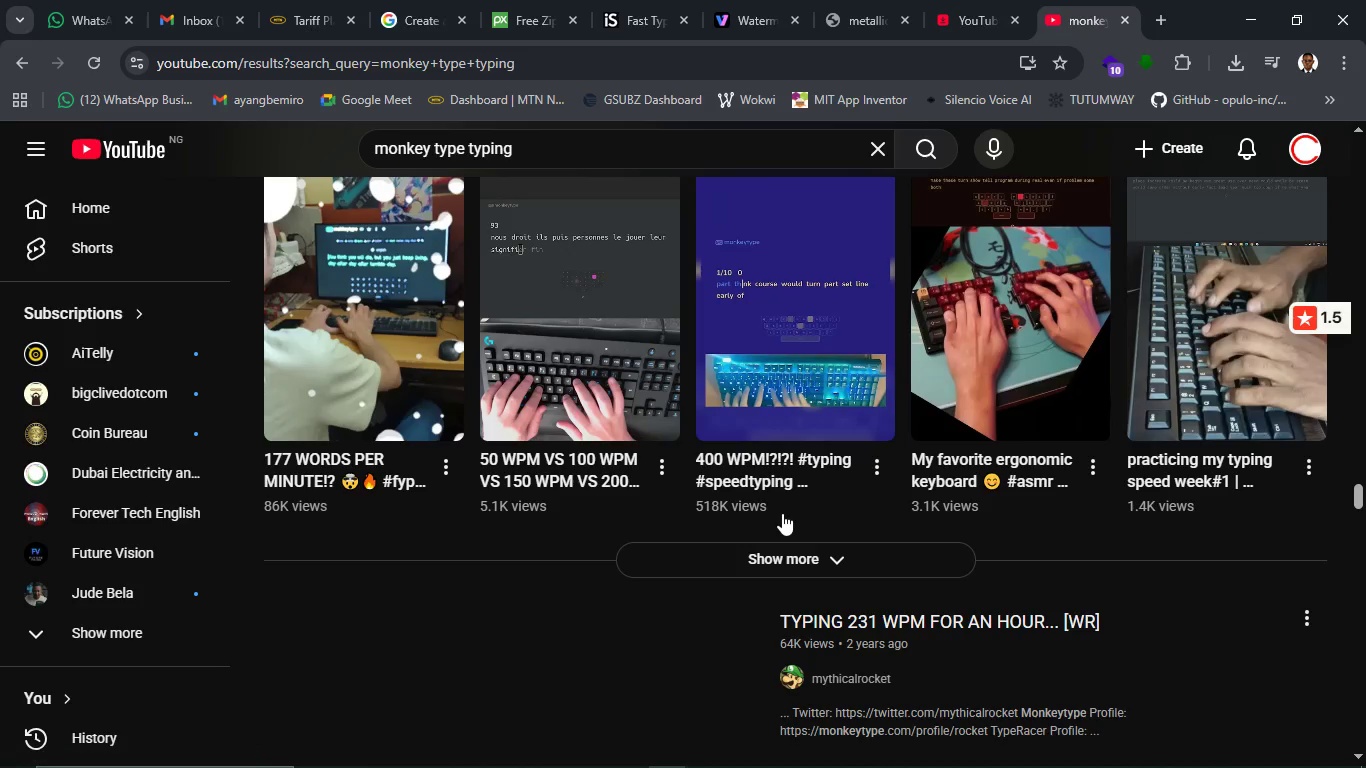 
scroll: coordinate [781, 533], scroll_direction: down, amount: 6.0
 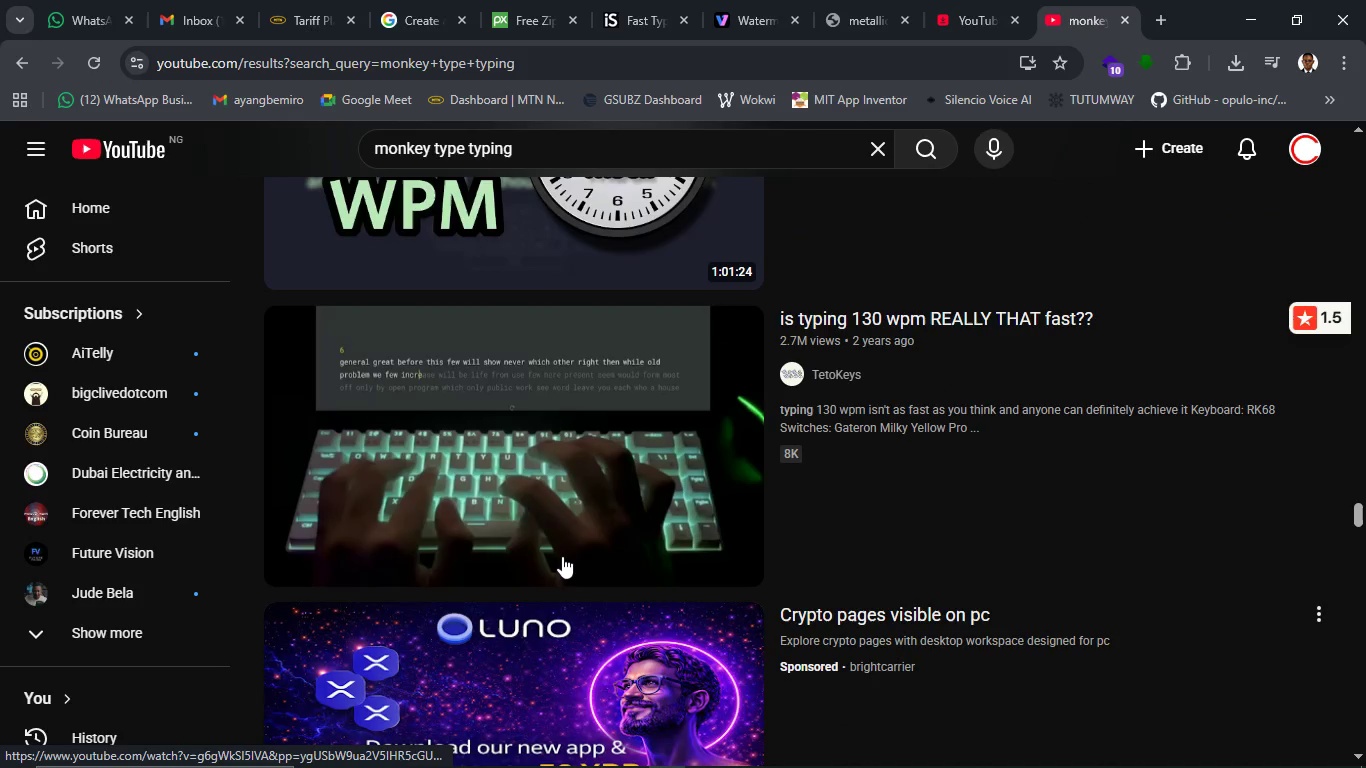 
left_click([523, 518])
 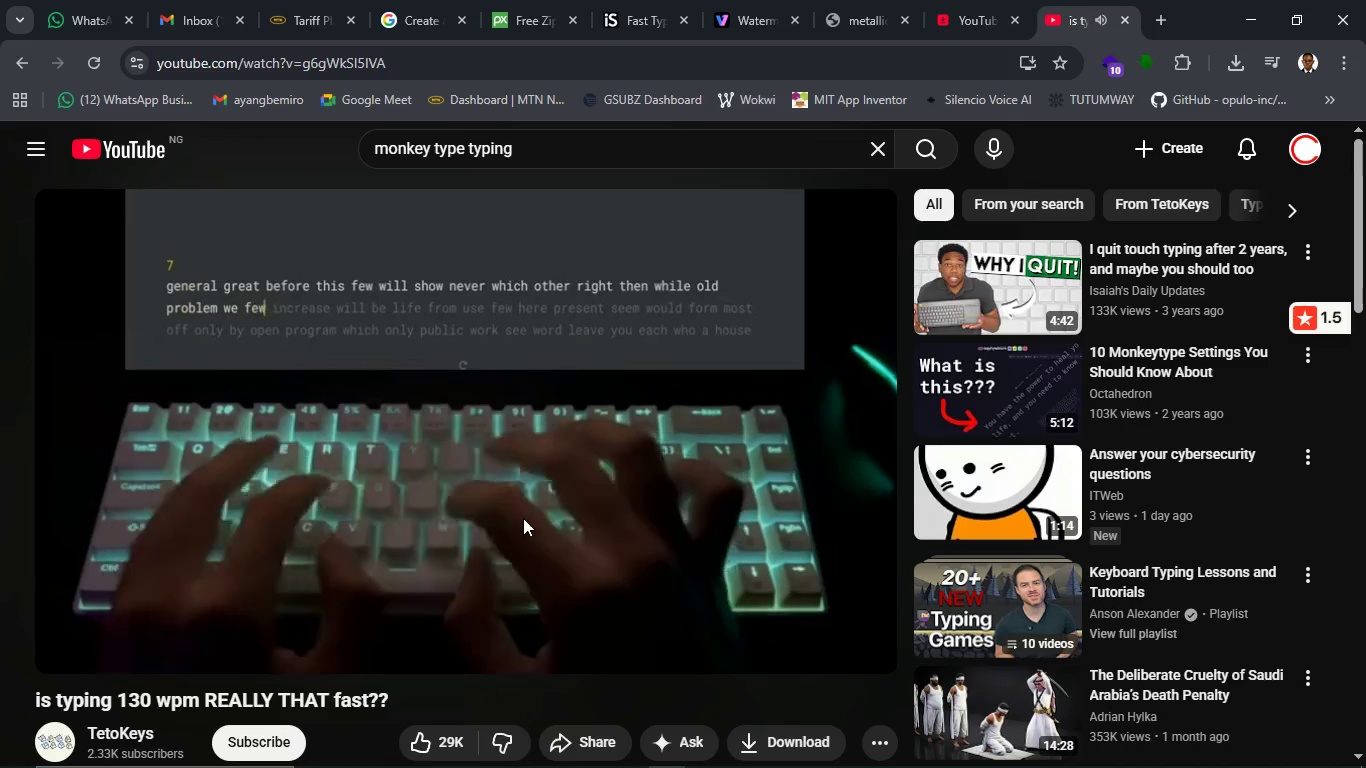 
wait(21.7)
 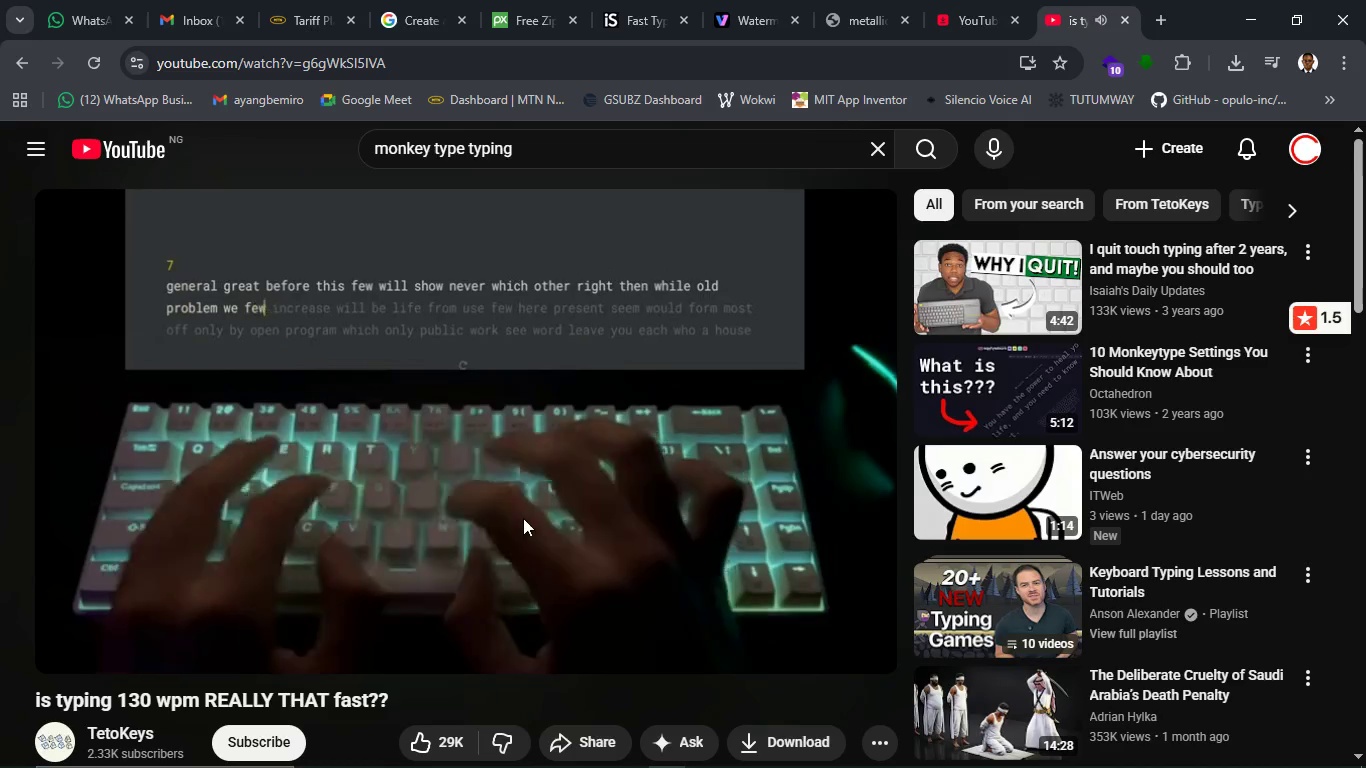 
scroll: coordinate [505, 638], scroll_direction: down, amount: 1.0
 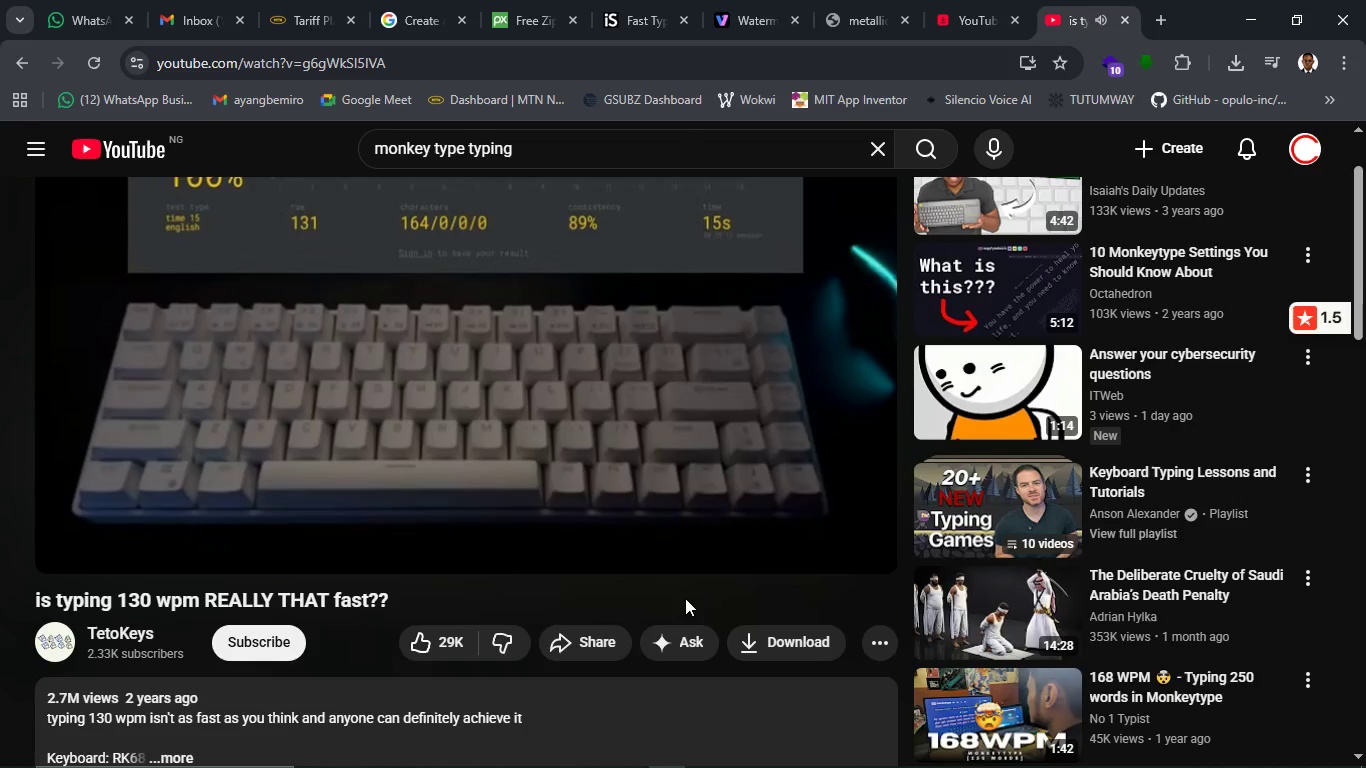 
wait(7.82)
 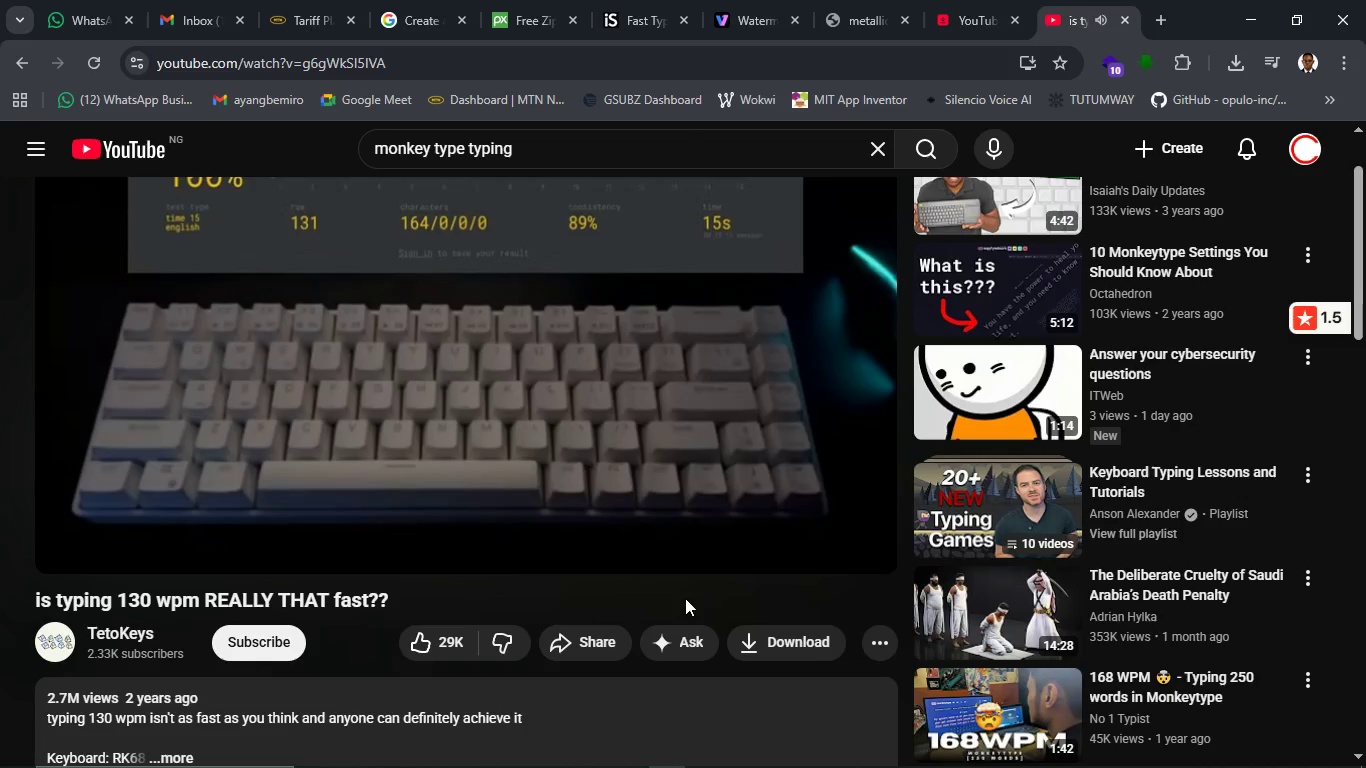 
left_click([565, 641])
 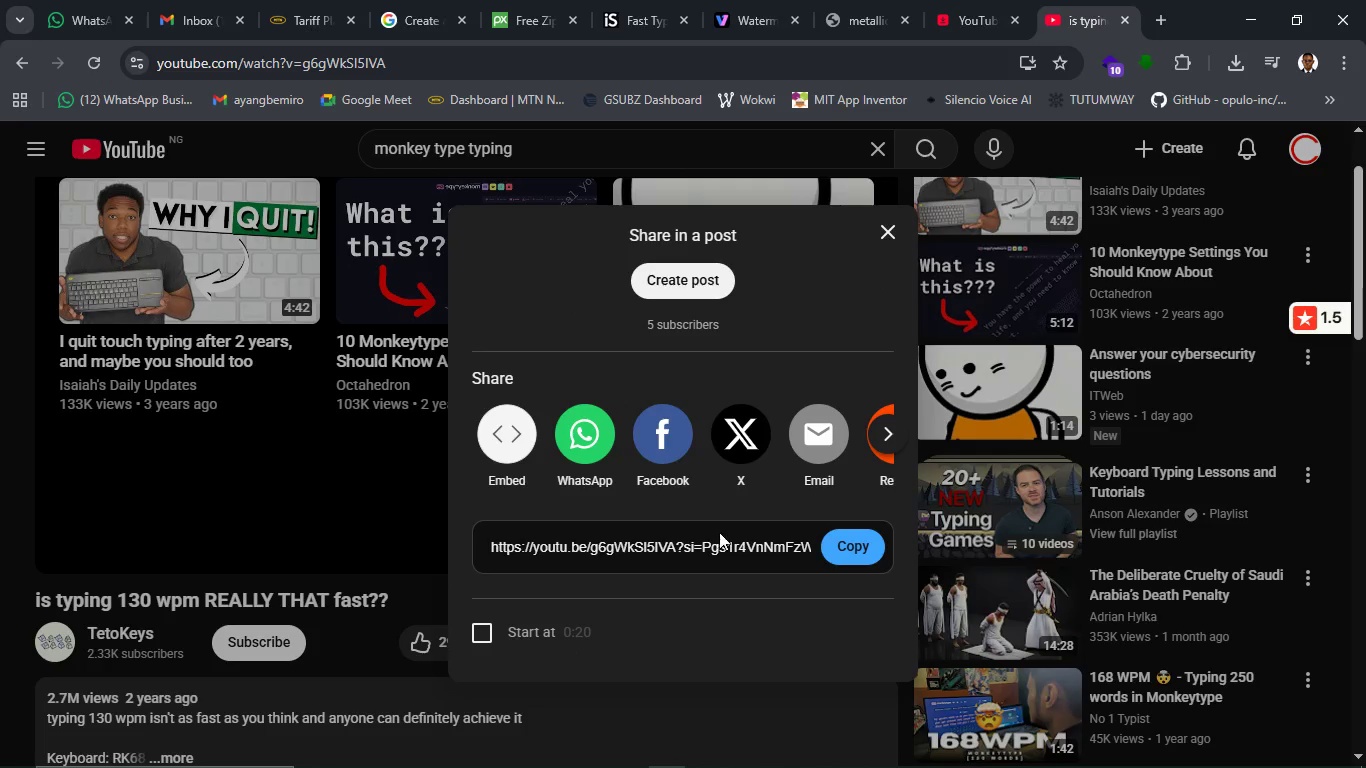 
left_click([842, 550])
 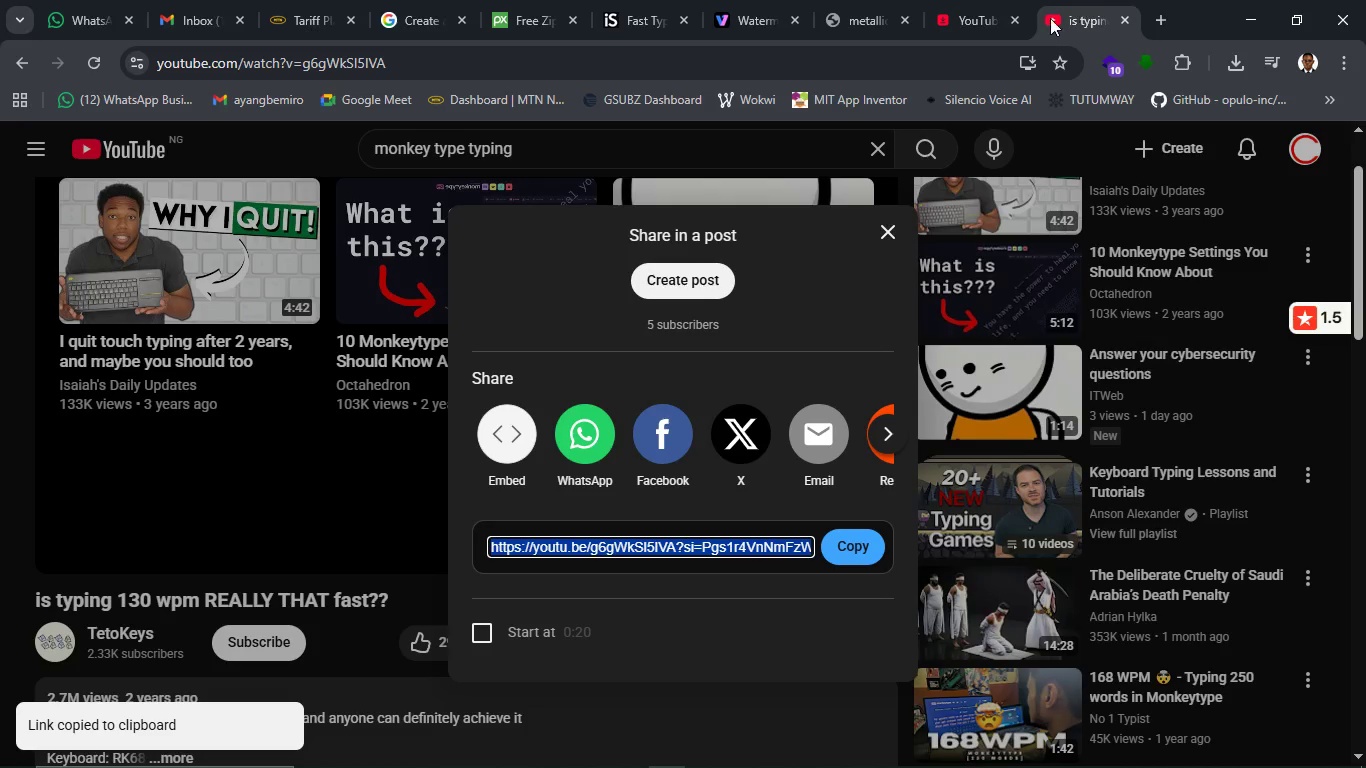 
left_click([973, 14])
 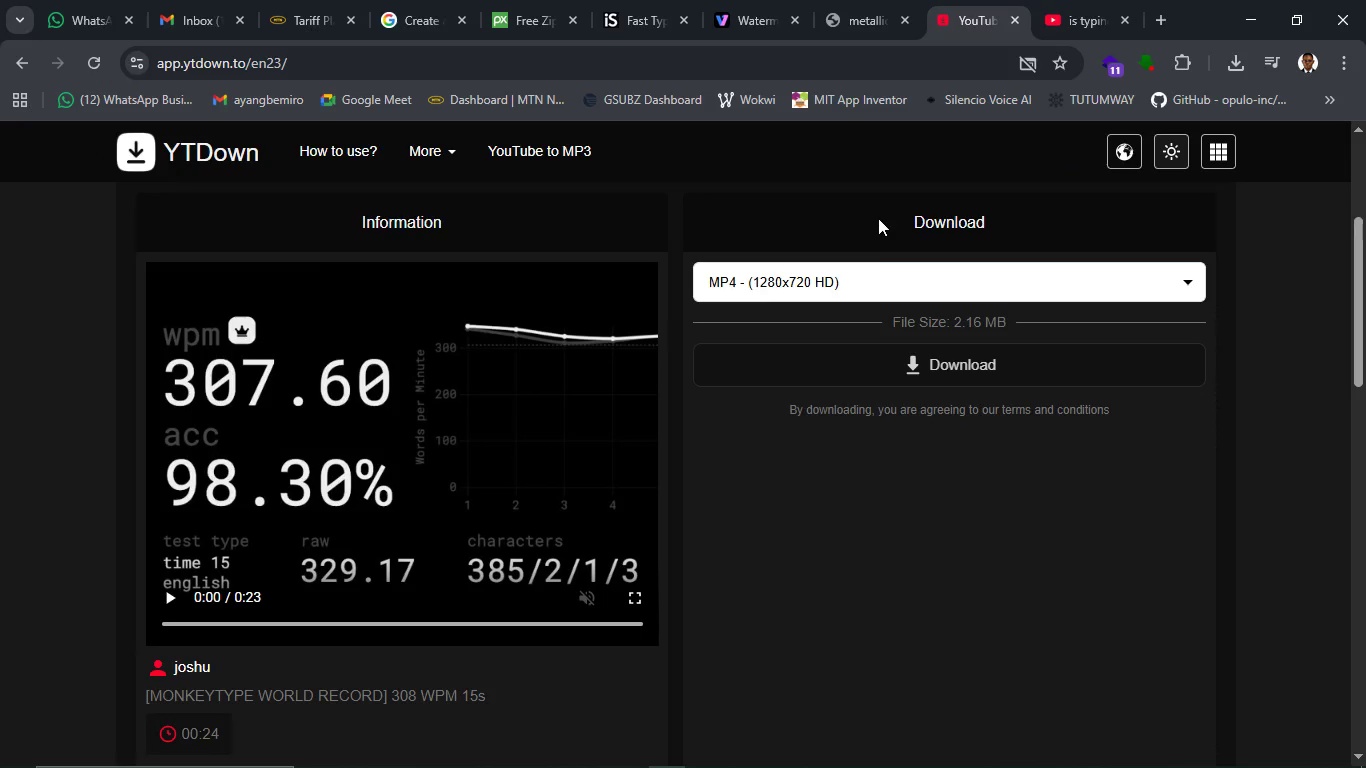 
scroll: coordinate [859, 290], scroll_direction: up, amount: 5.0
 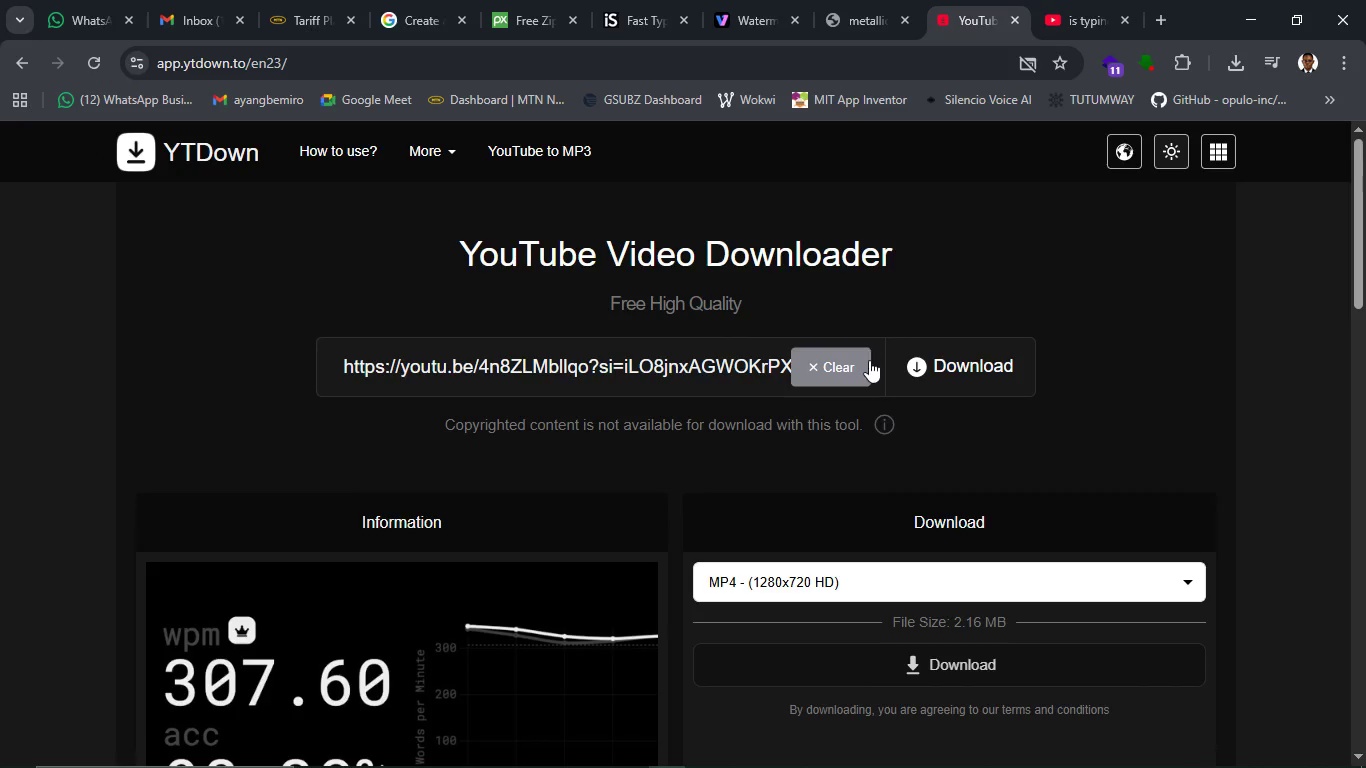 
left_click([865, 367])
 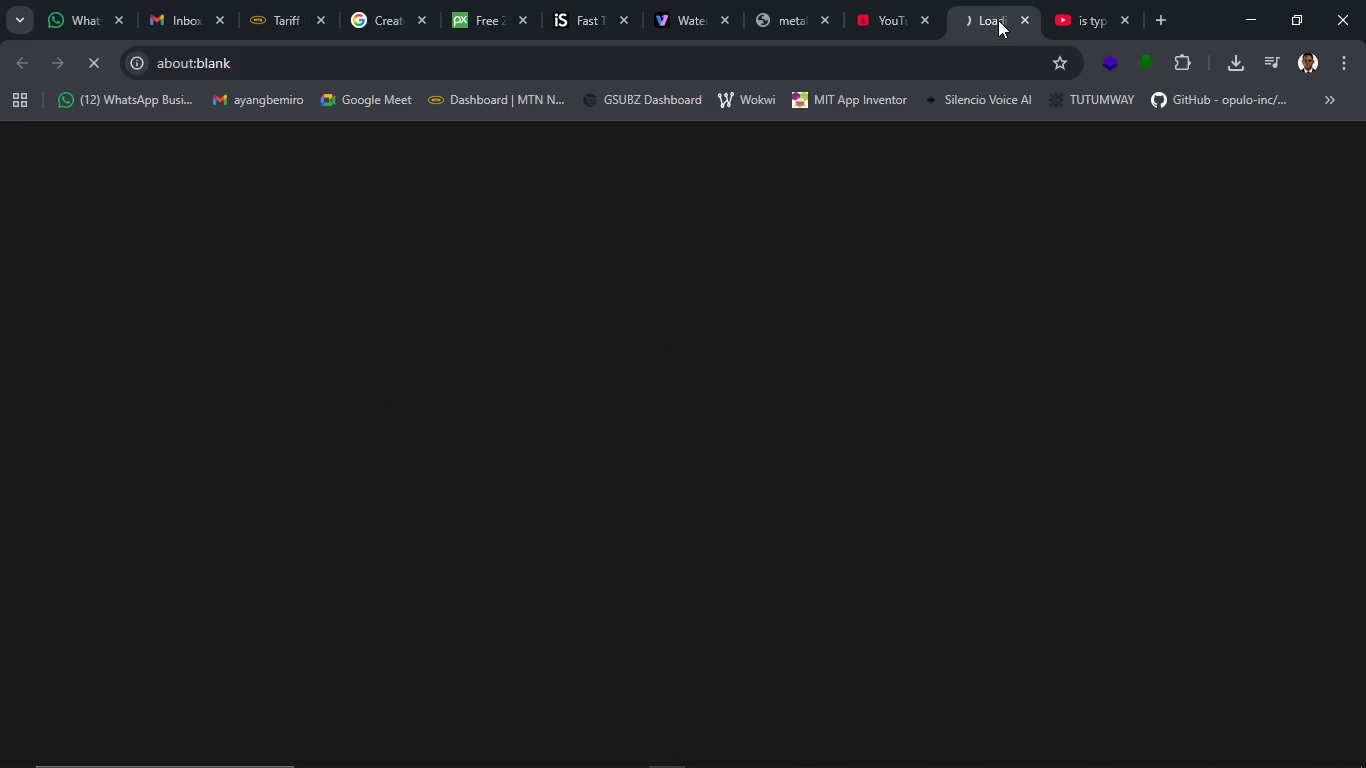 
left_click([1022, 19])
 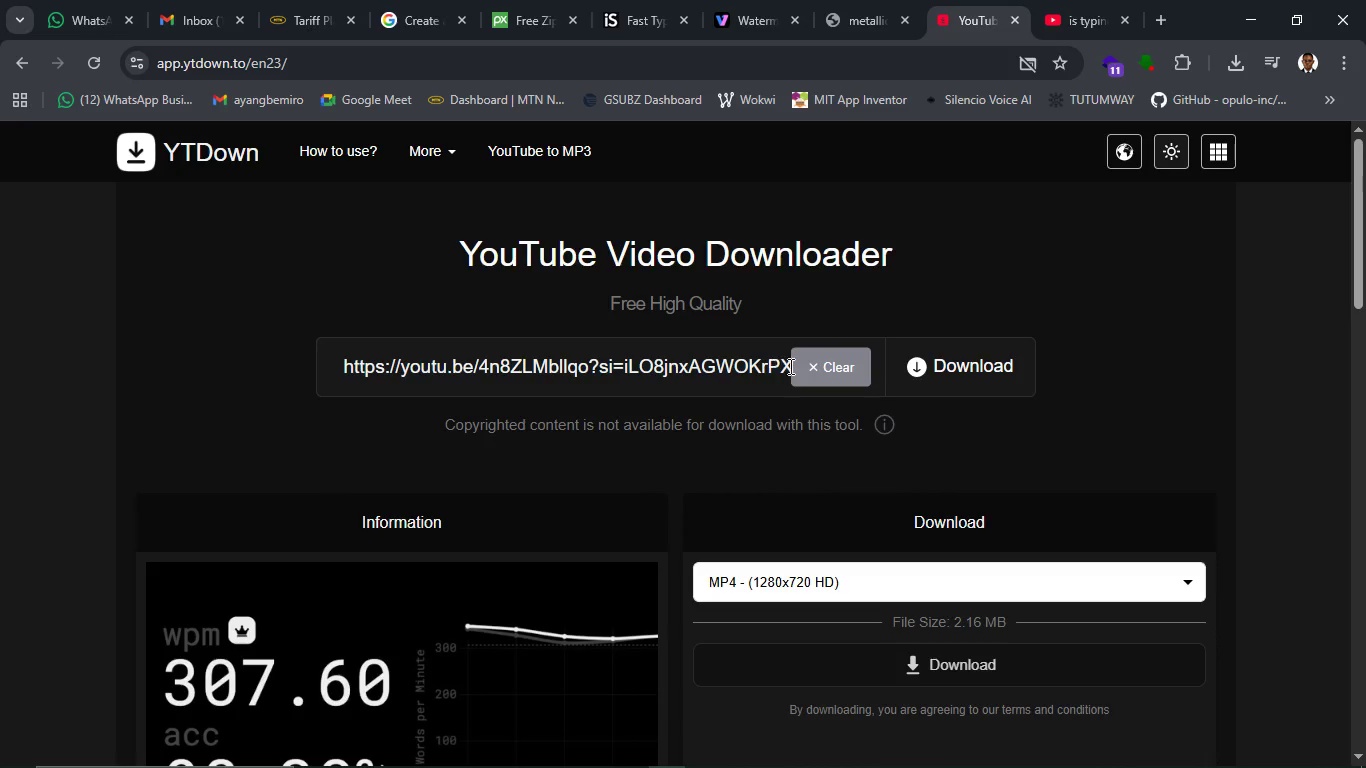 
left_click([800, 369])
 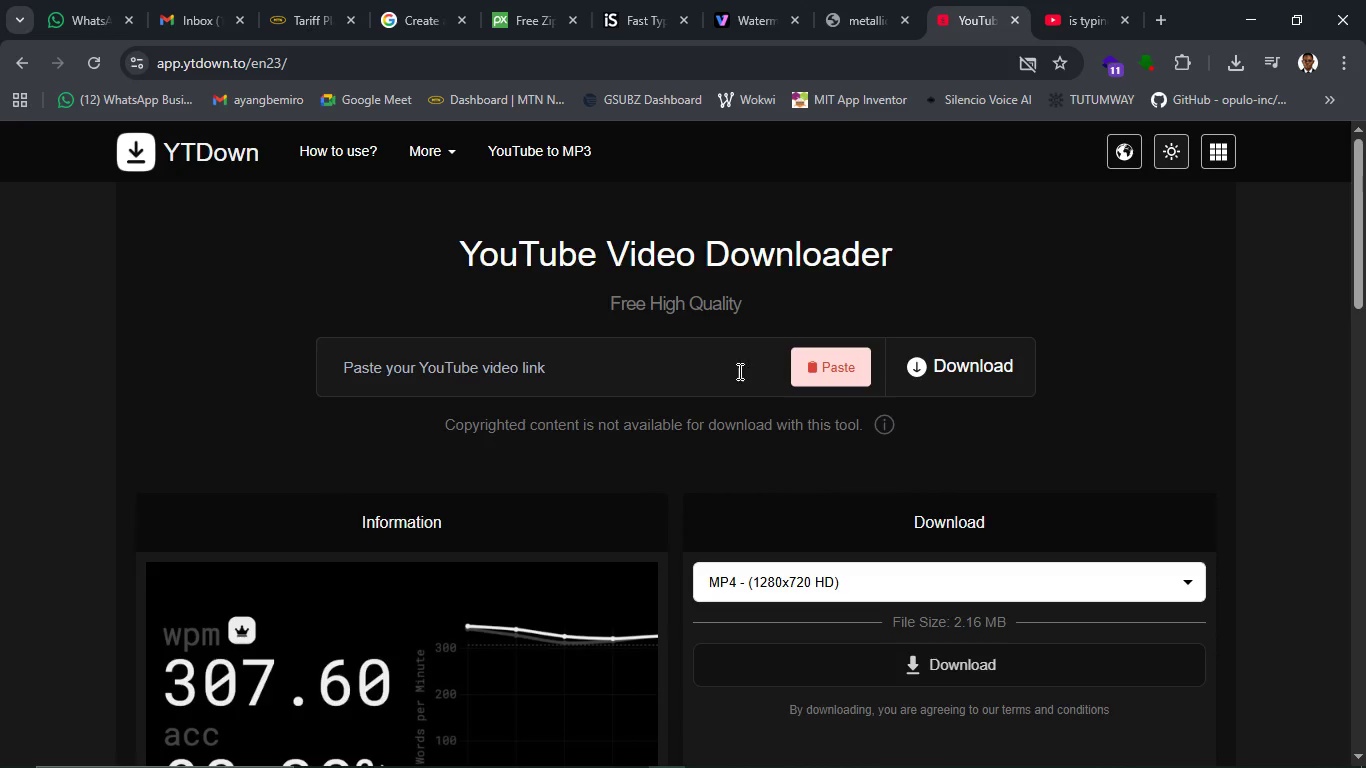 
left_click([726, 371])
 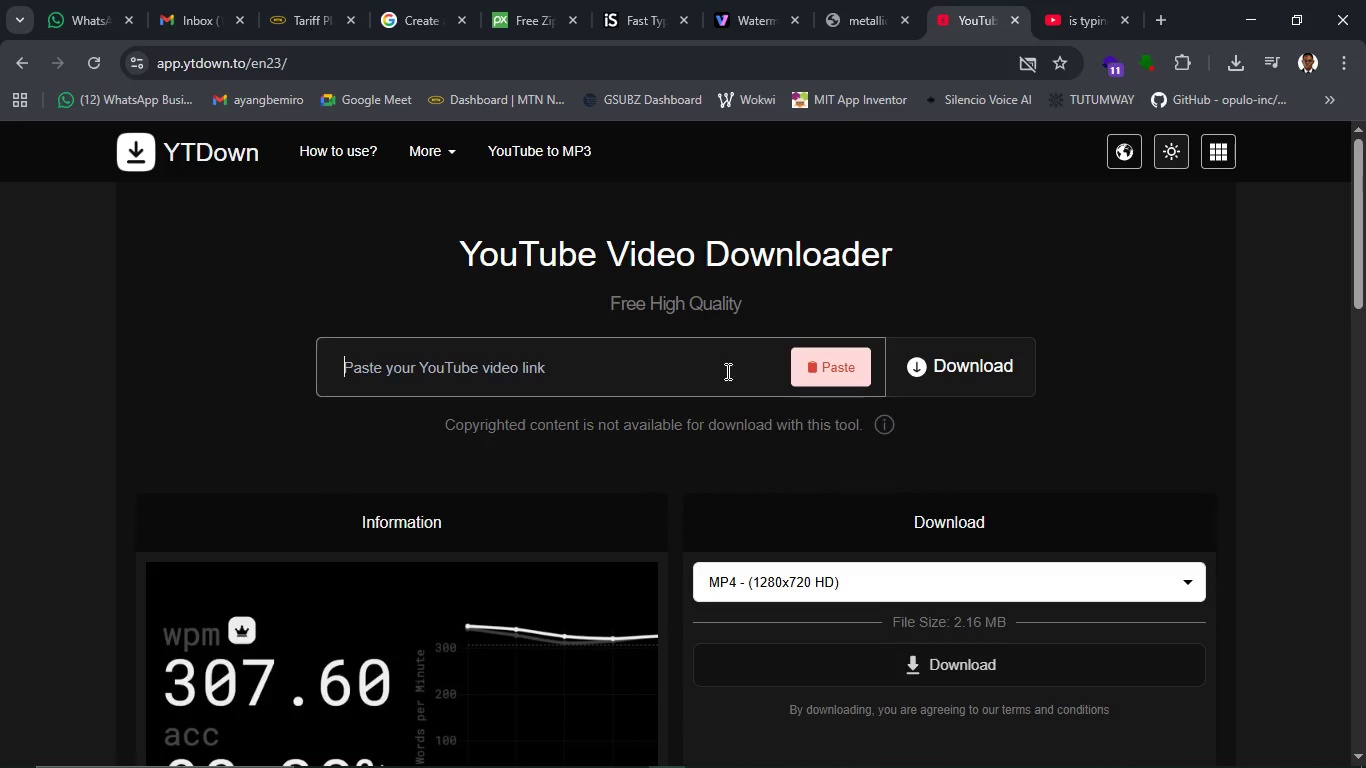 
key(Control+V)
 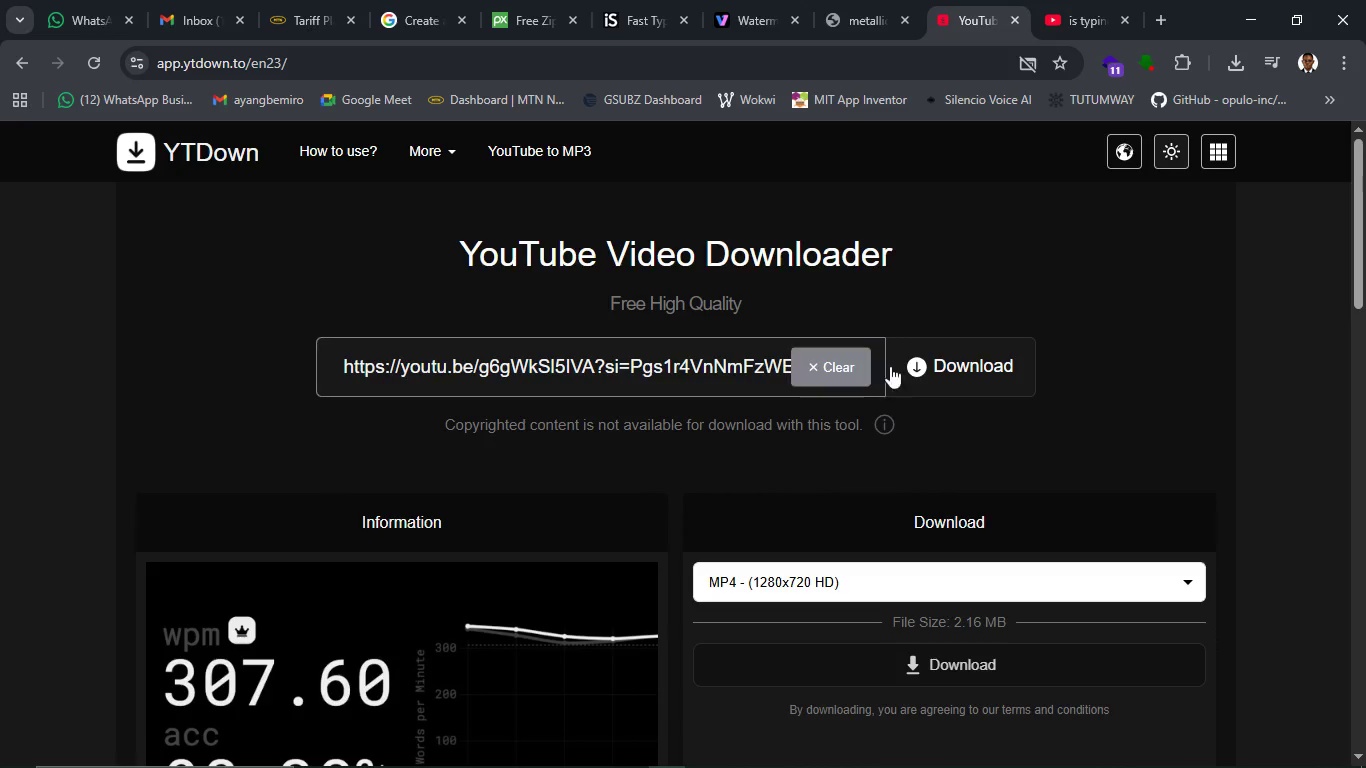 
left_click([904, 368])
 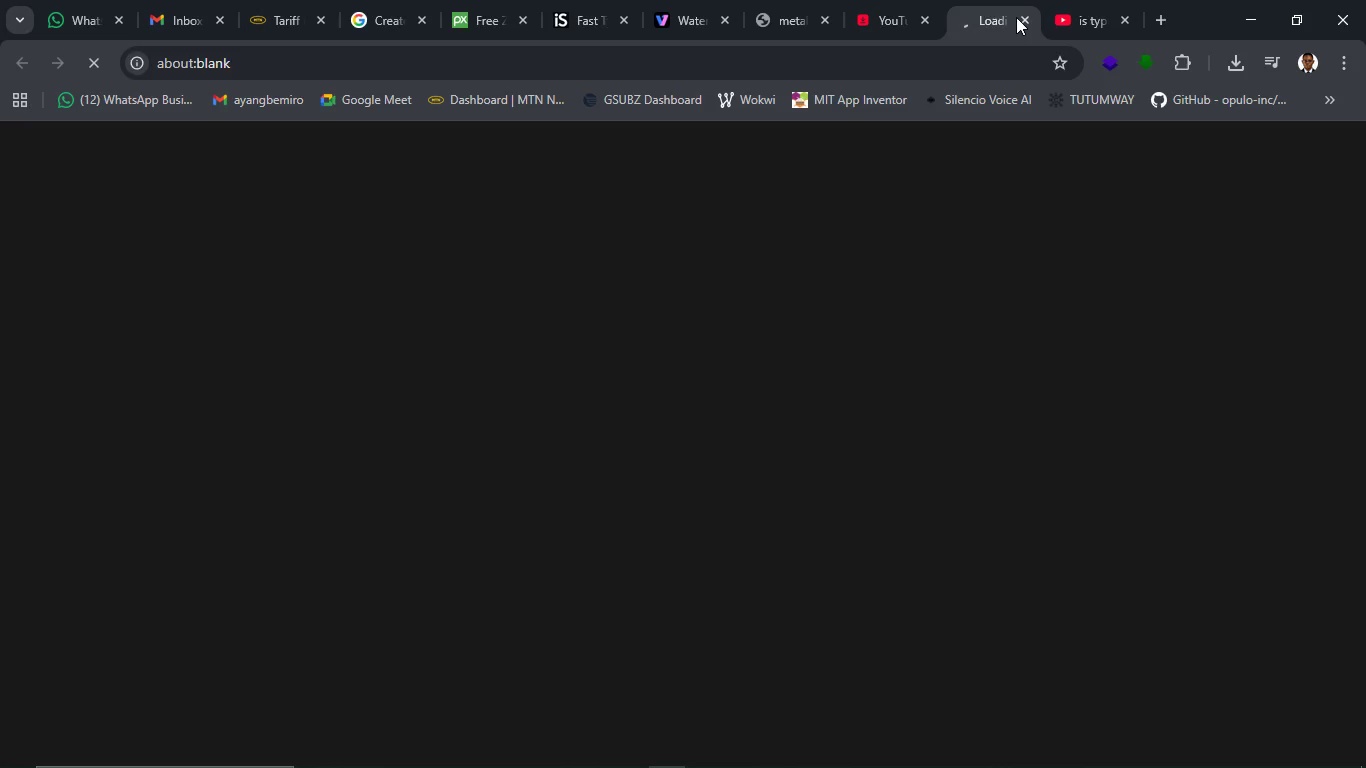 
left_click([1021, 19])
 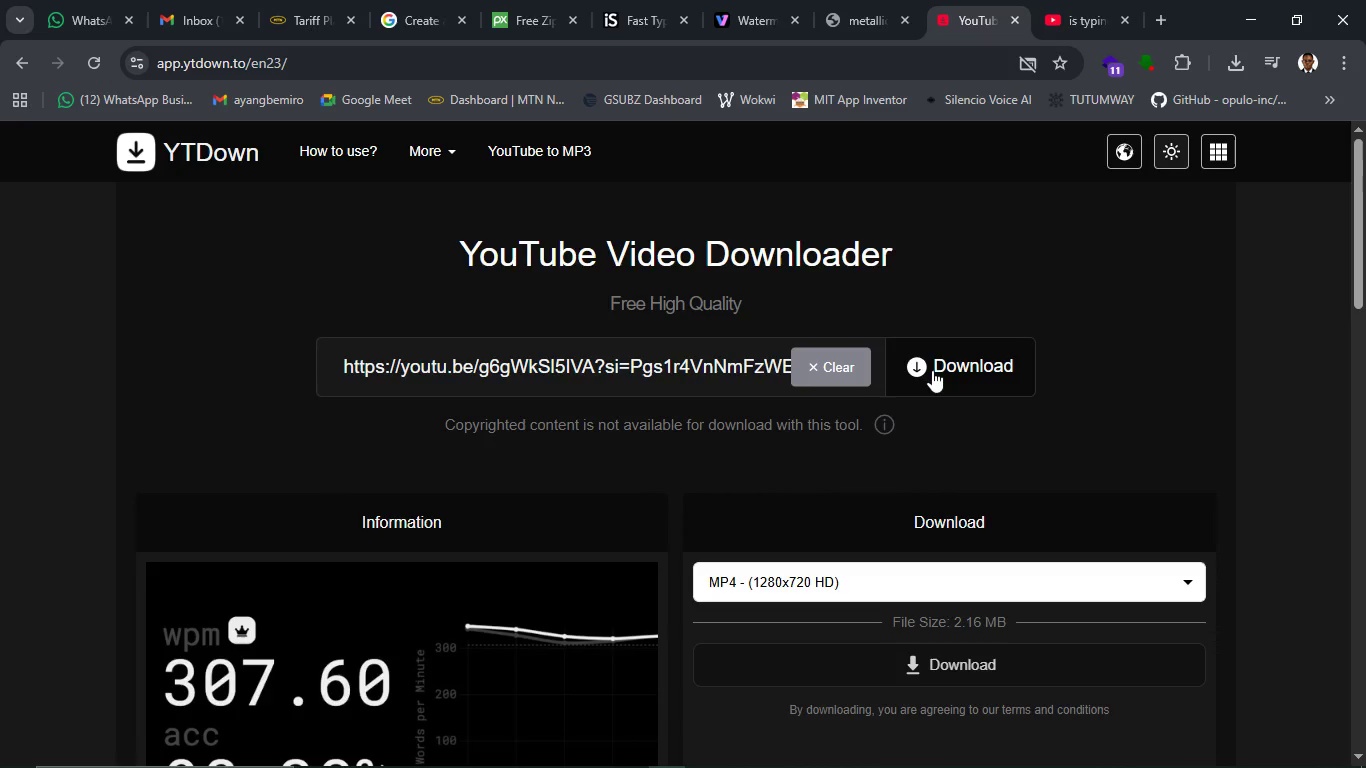 
left_click([932, 370])
 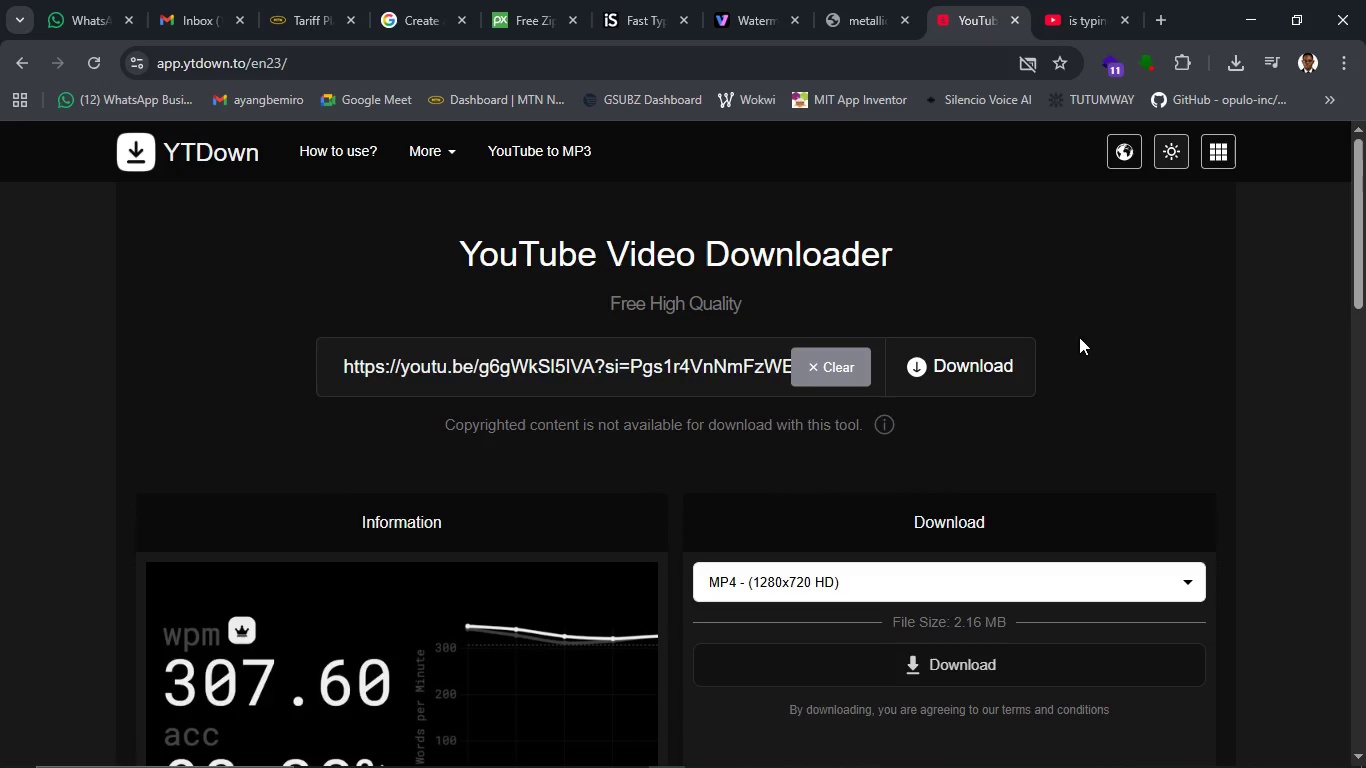 
left_click([973, 364])
 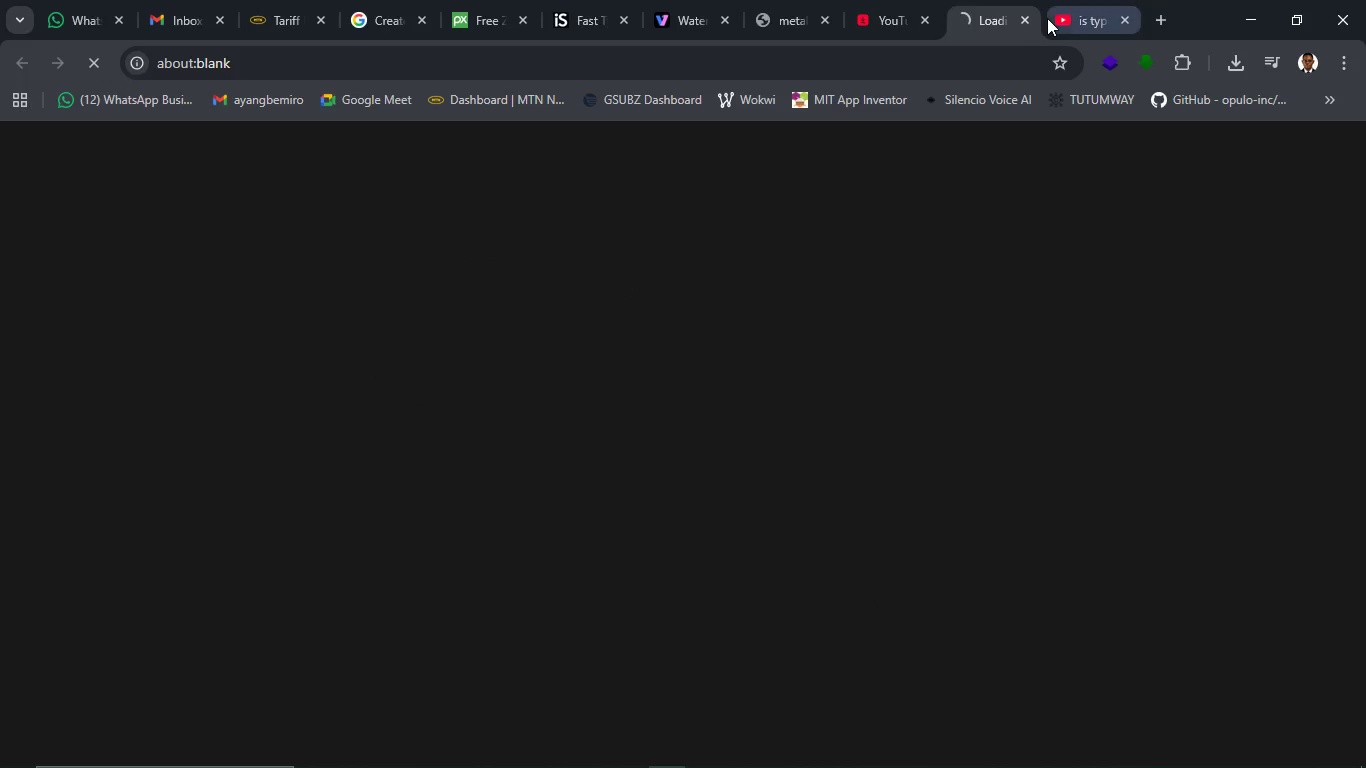 
left_click([1021, 18])
 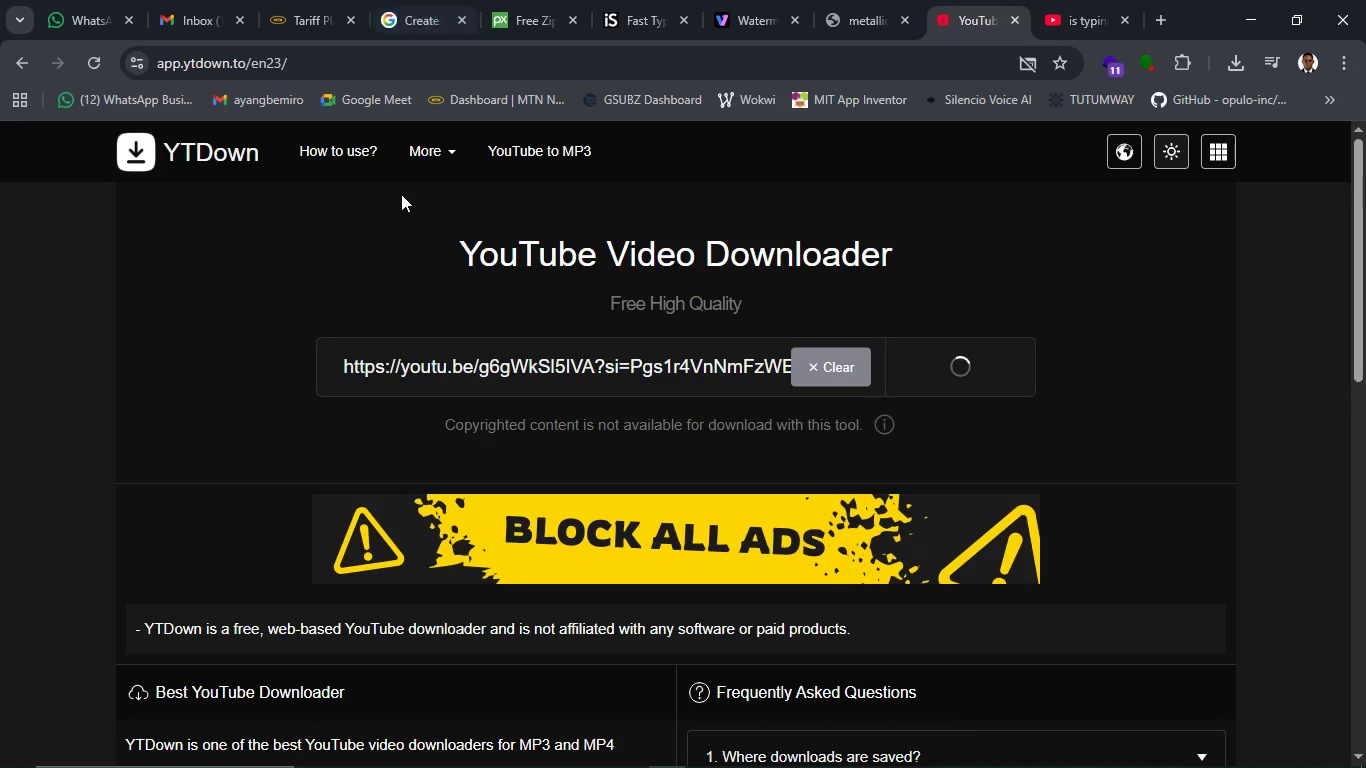 
wait(7.89)
 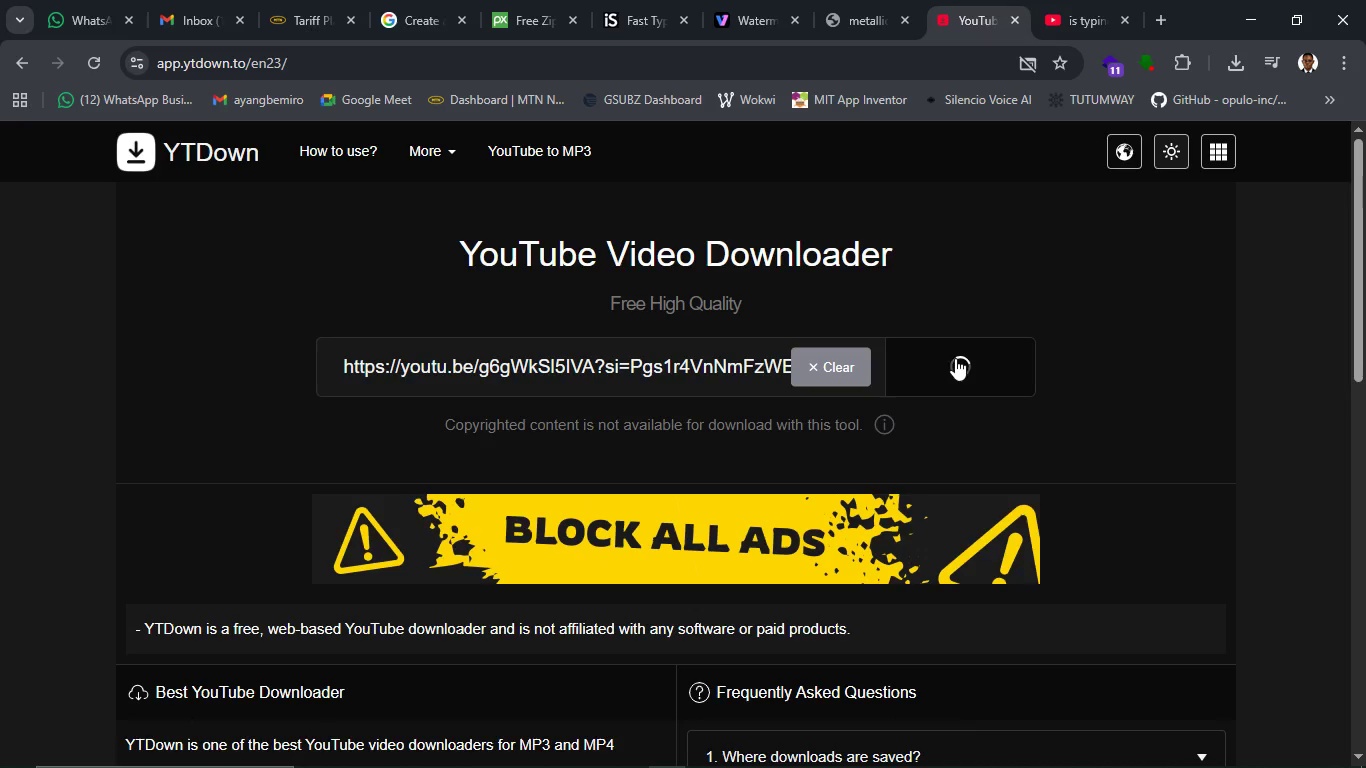 
scroll: coordinate [664, 492], scroll_direction: down, amount: 2.0
 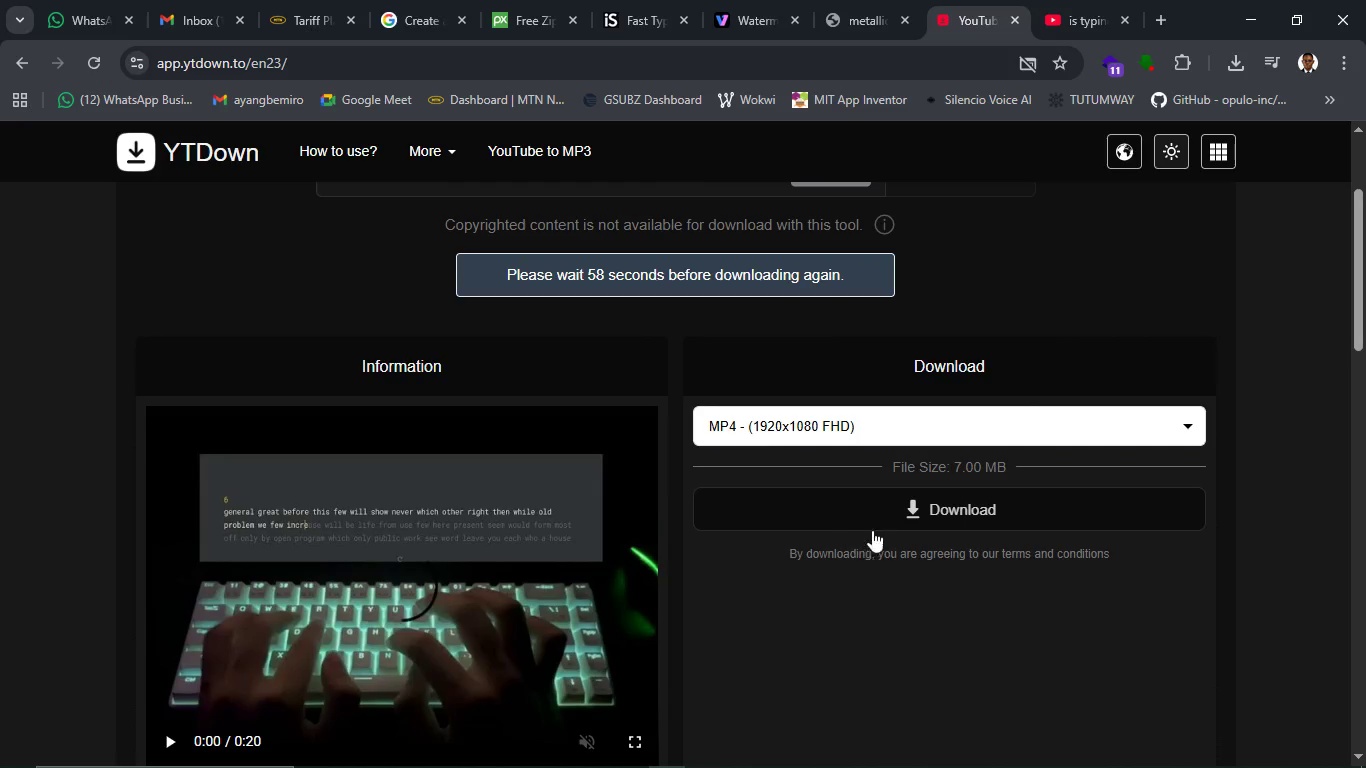 
left_click_drag(start_coordinate=[918, 406], to_coordinate=[942, 409])
 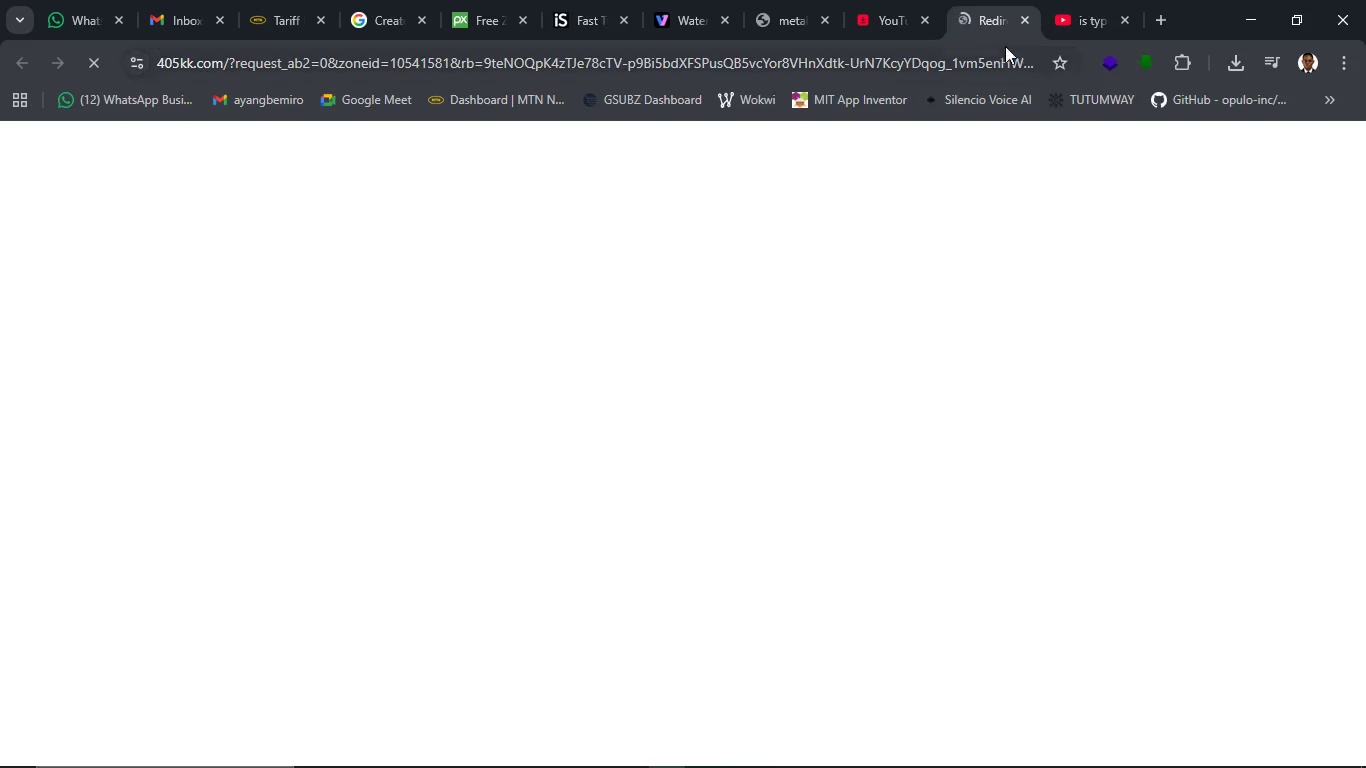 
left_click([1020, 19])
 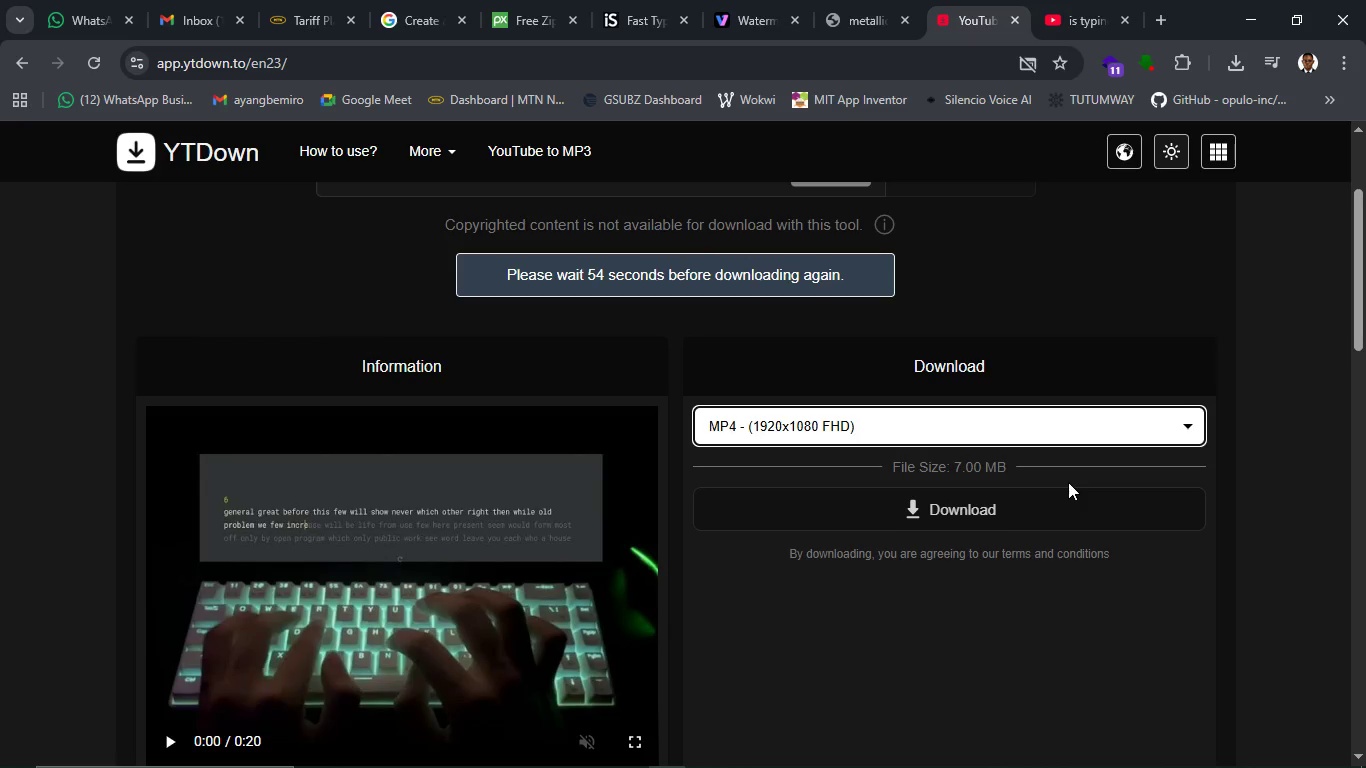 
left_click([1080, 437])
 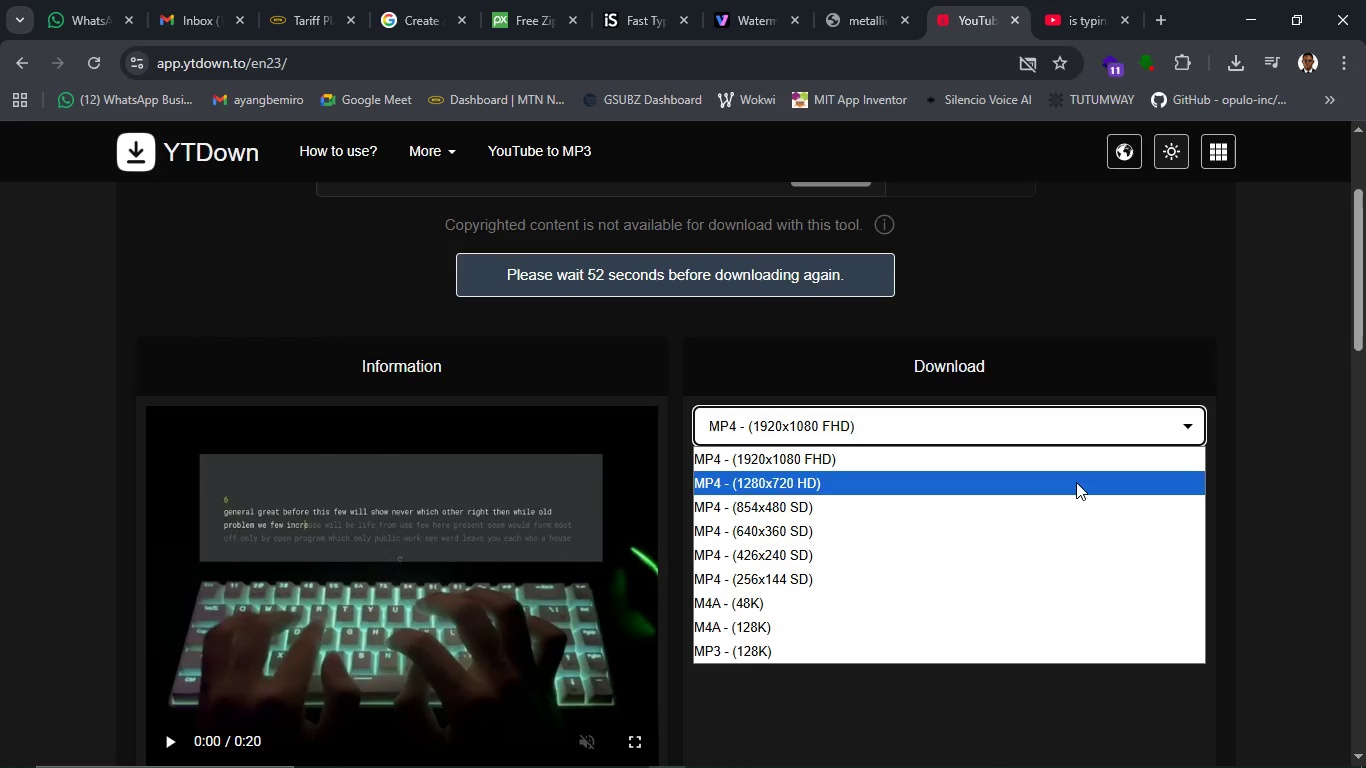 
left_click([1076, 482])
 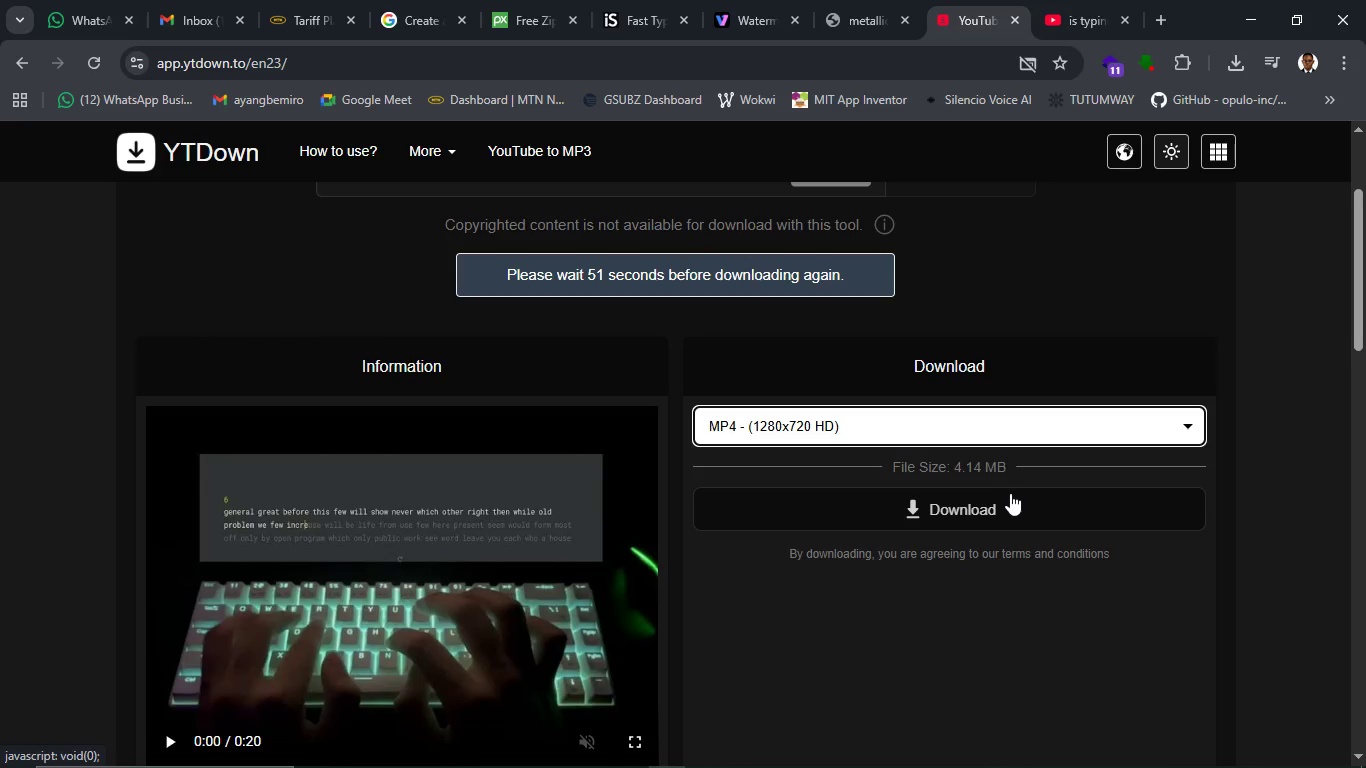 
left_click([995, 500])
 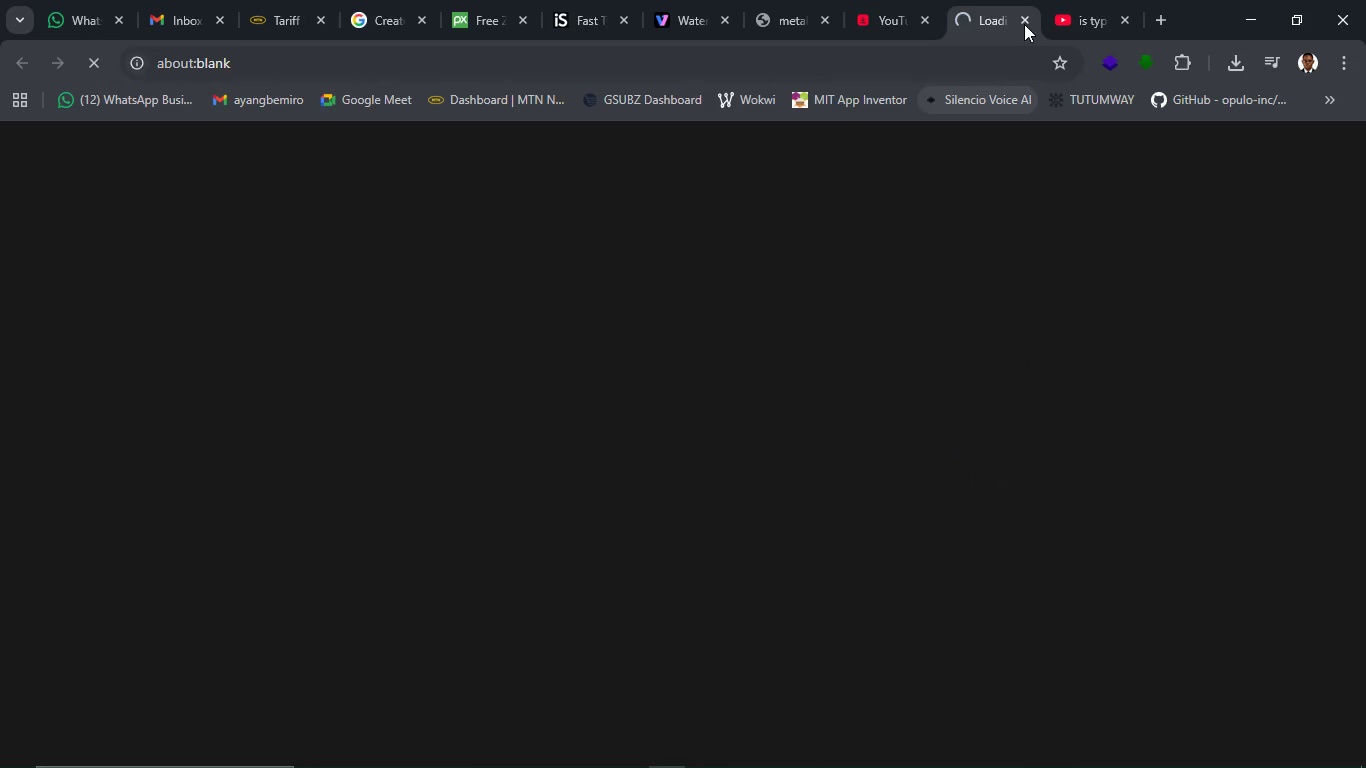 
left_click([1024, 14])
 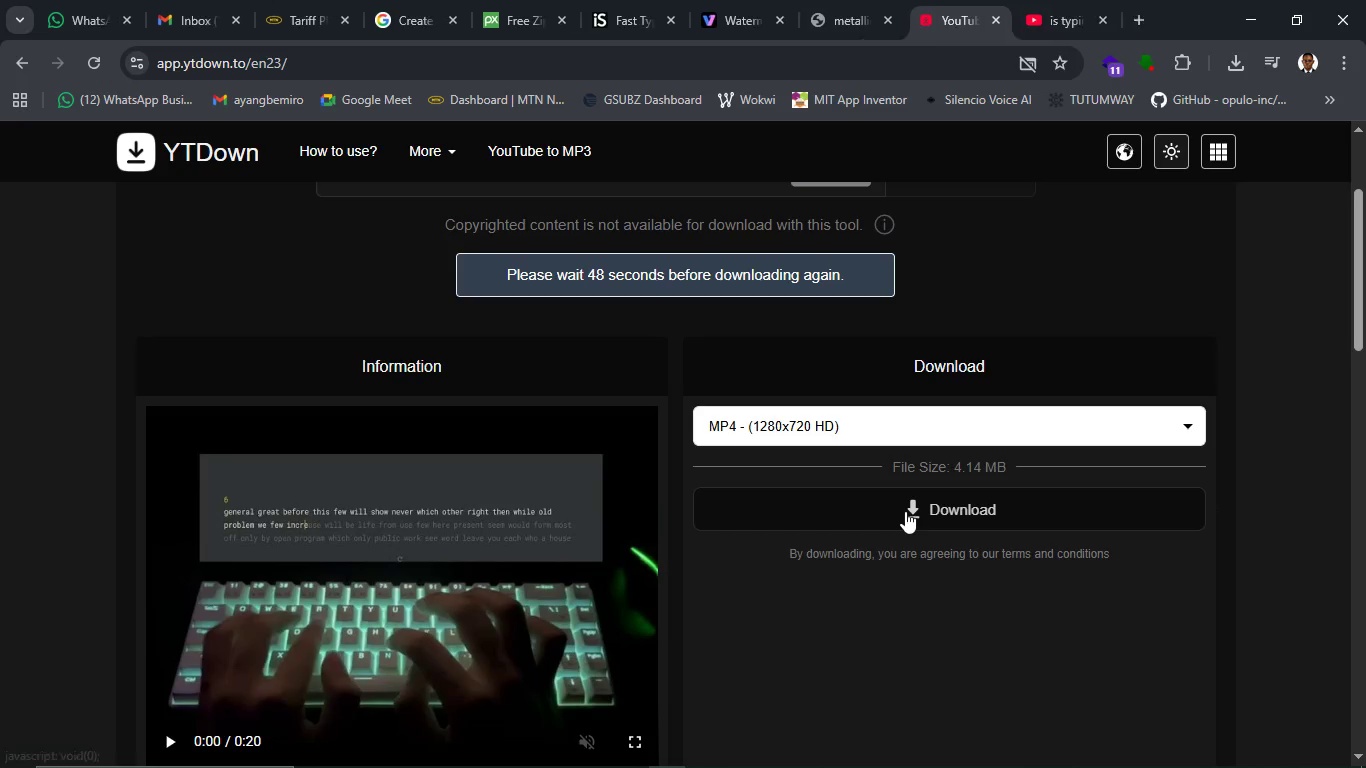 
left_click([905, 511])
 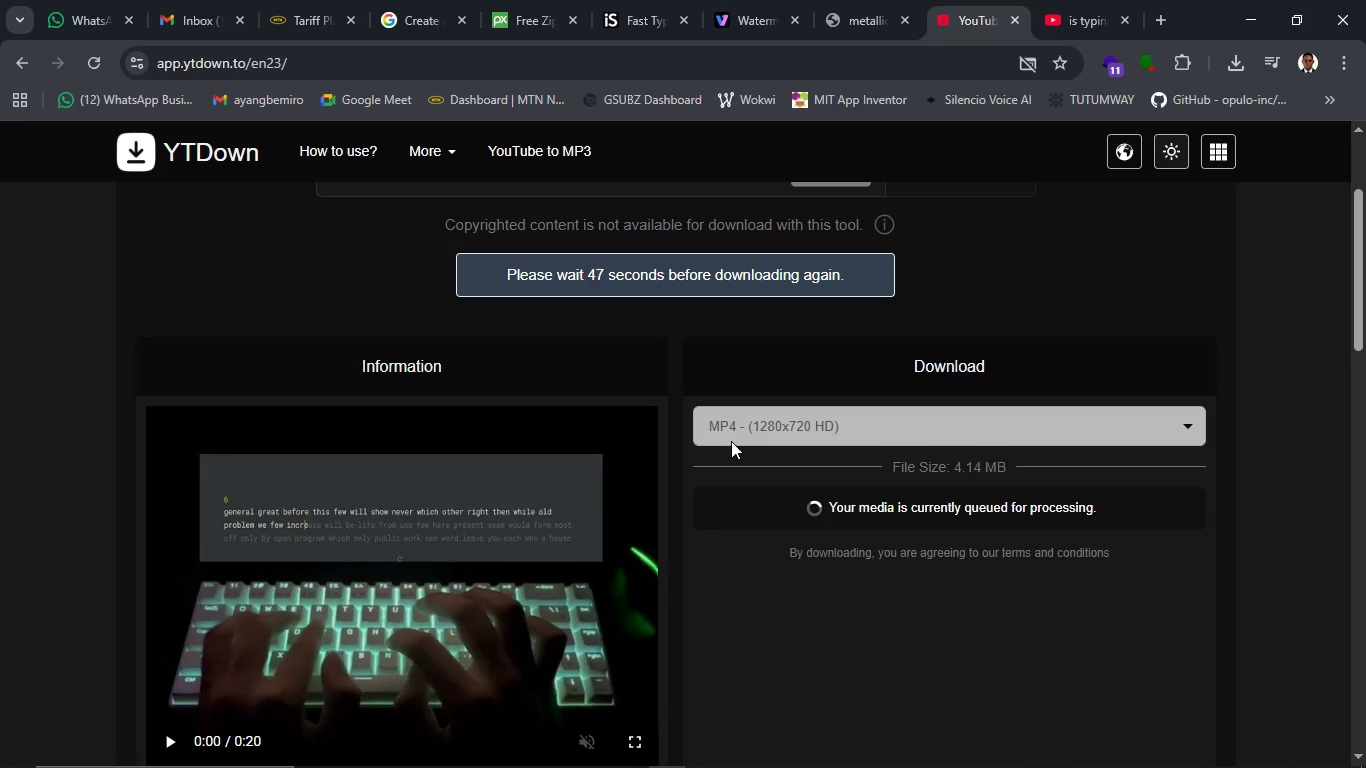 
scroll: coordinate [784, 437], scroll_direction: down, amount: 1.0
 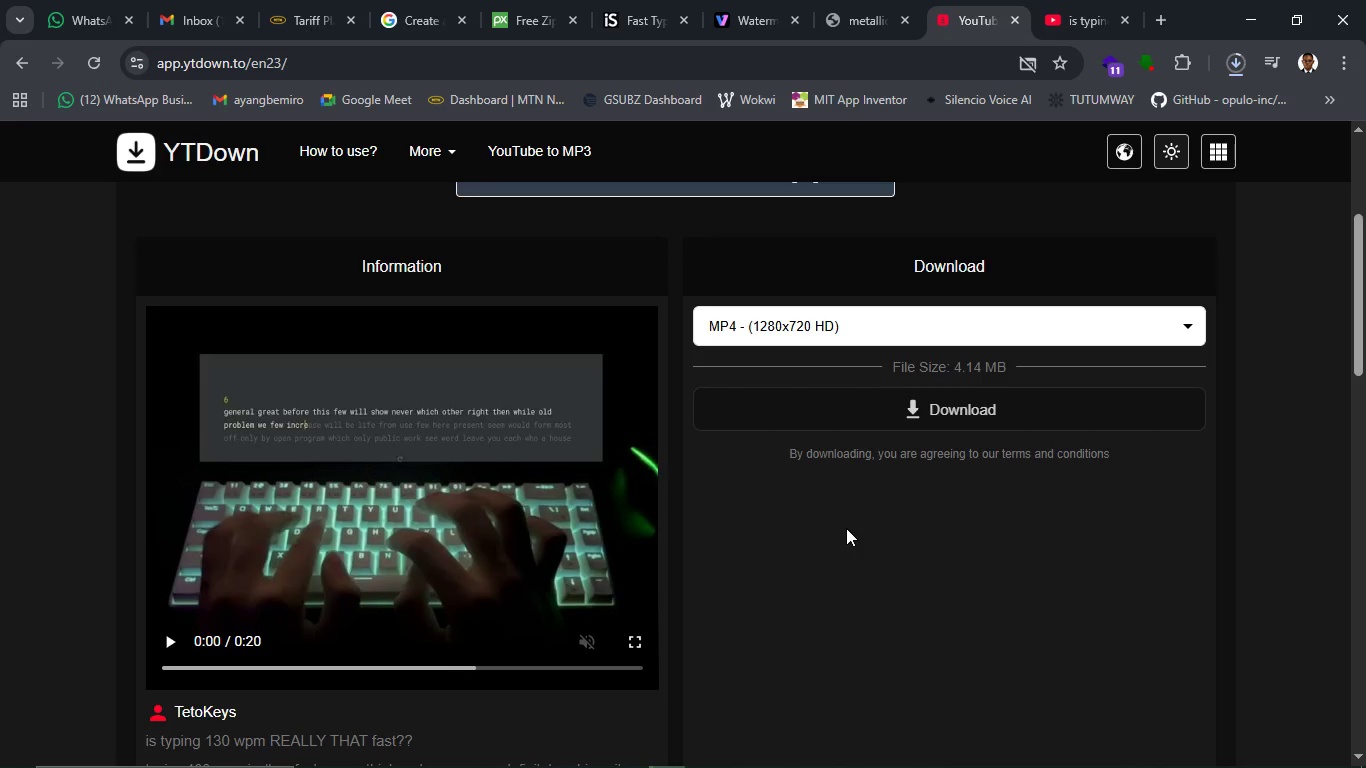 
wait(26.42)
 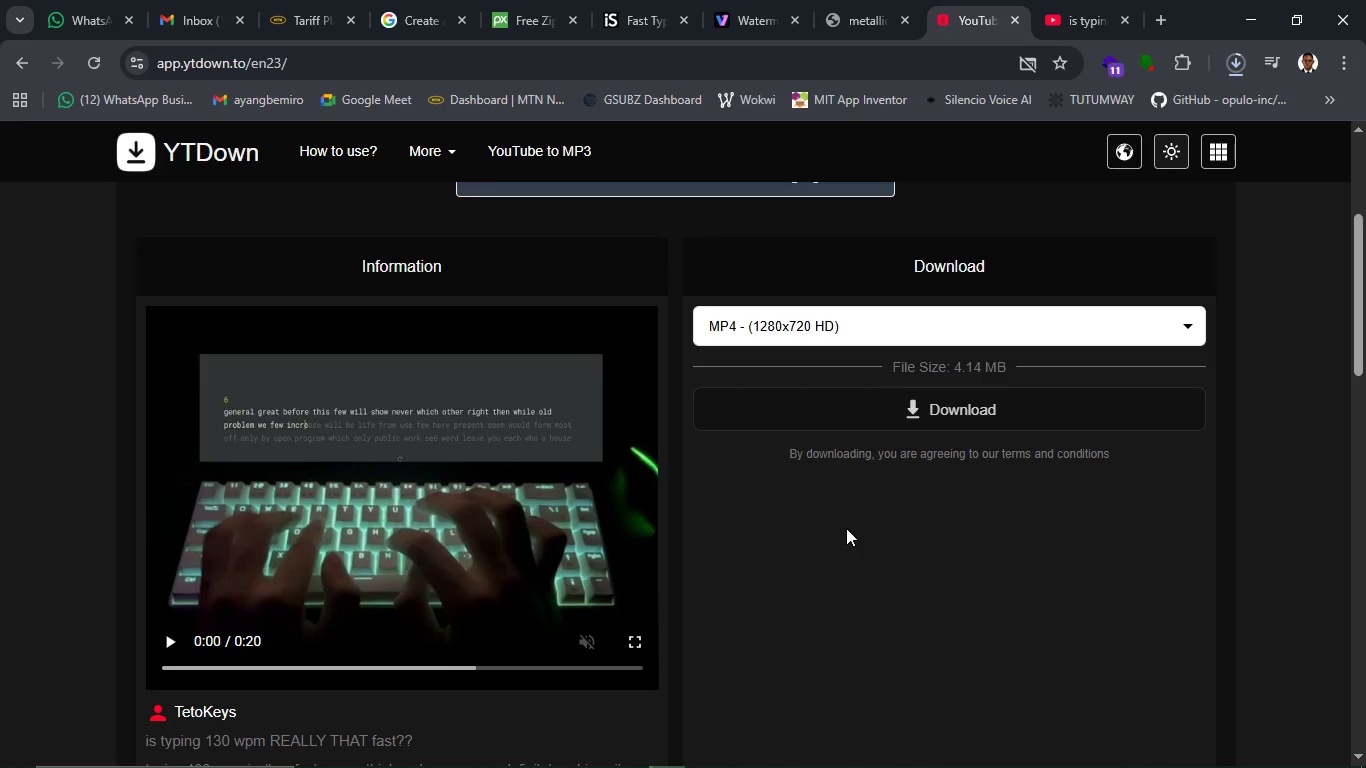 
mouse_move([555, 16])
 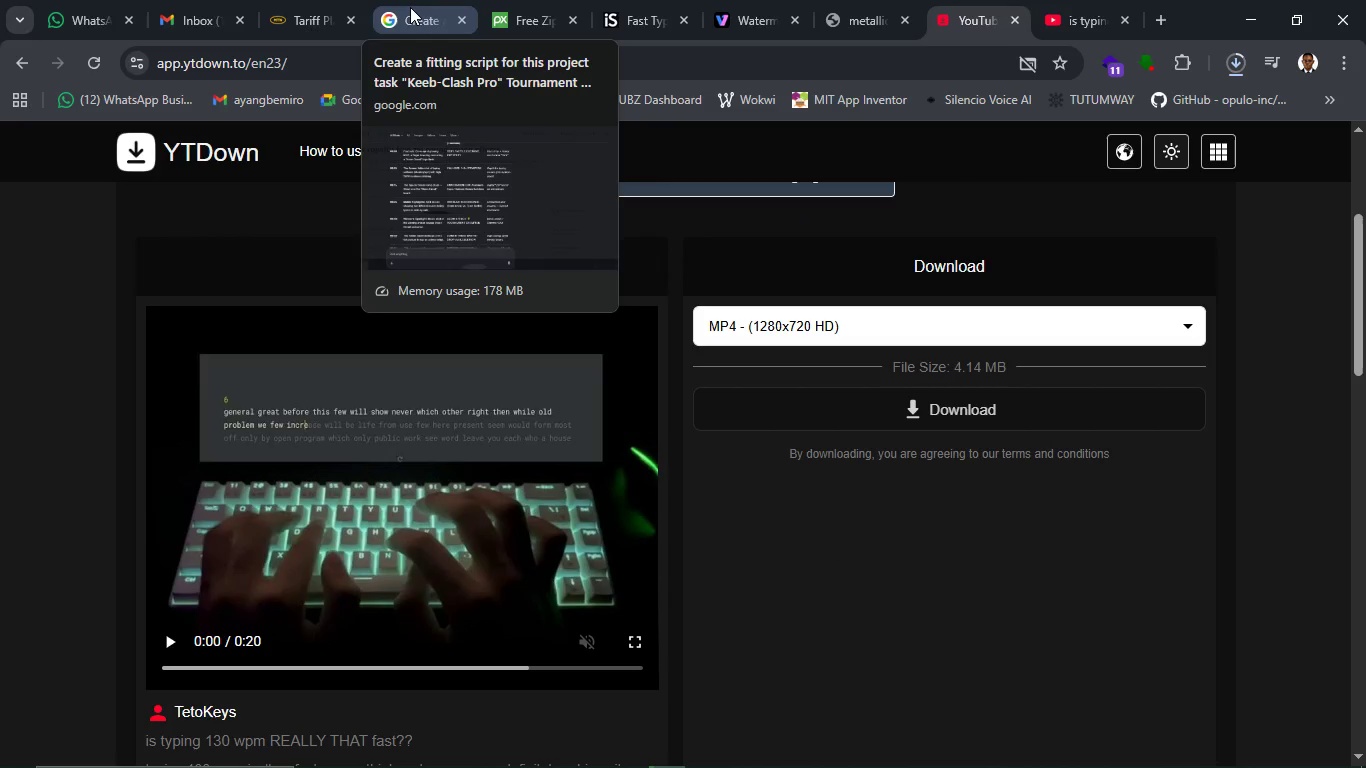 
left_click([410, 7])
 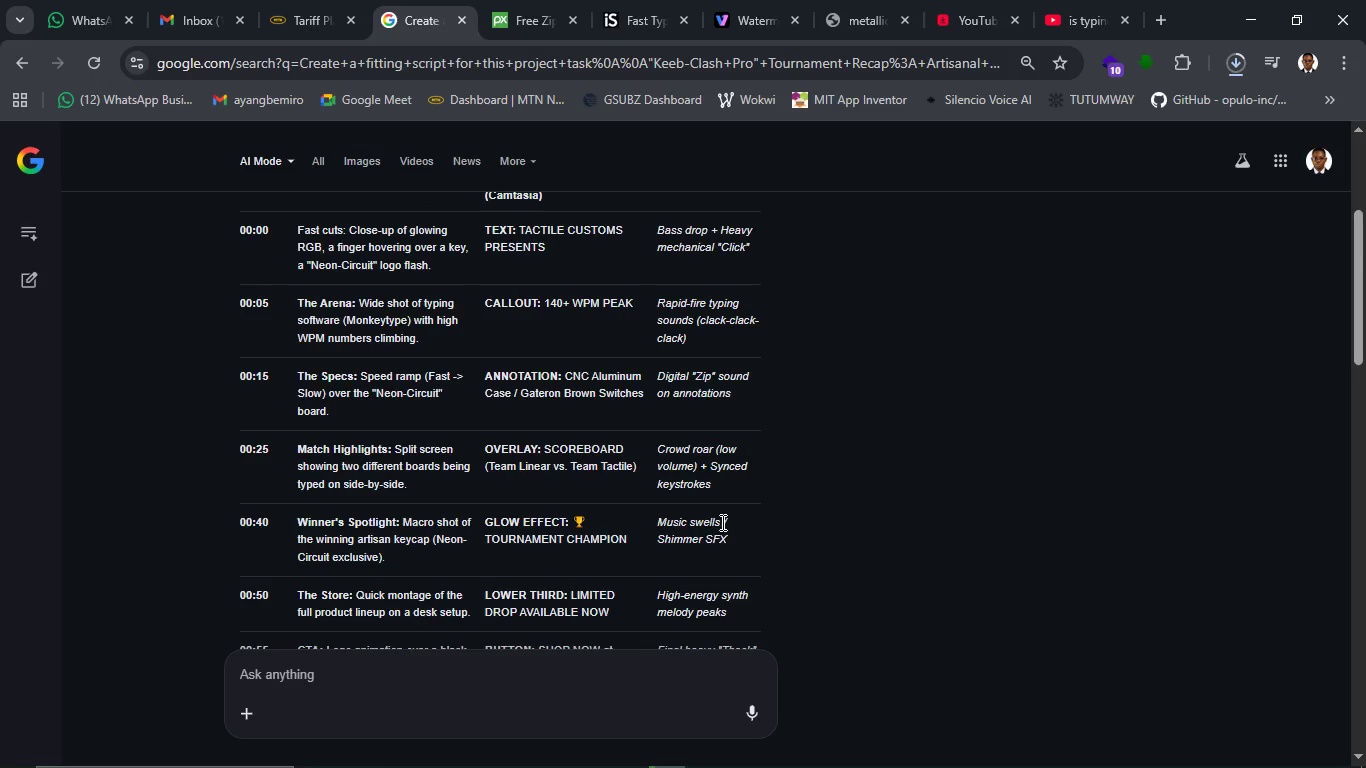 
scroll: coordinate [720, 522], scroll_direction: down, amount: 1.0
 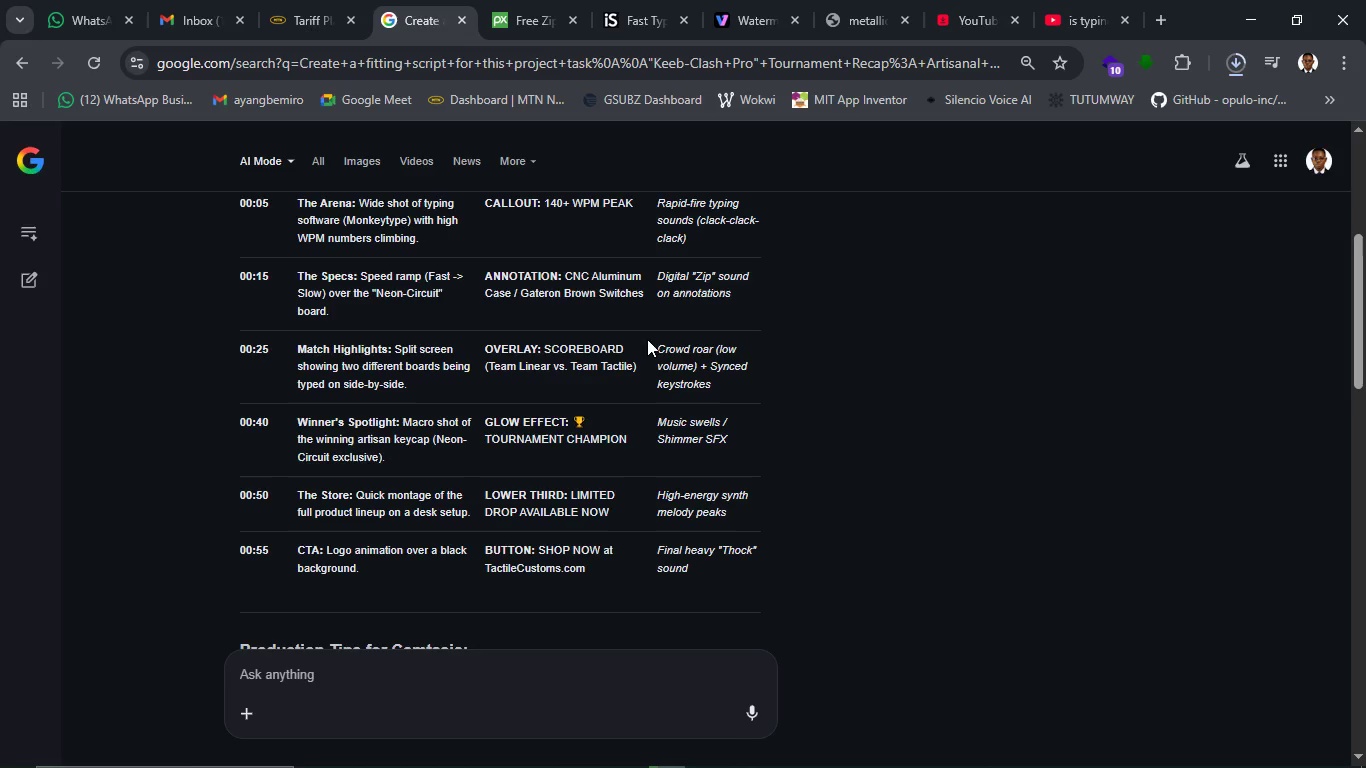 
left_click_drag(start_coordinate=[657, 348], to_coordinate=[716, 351])
 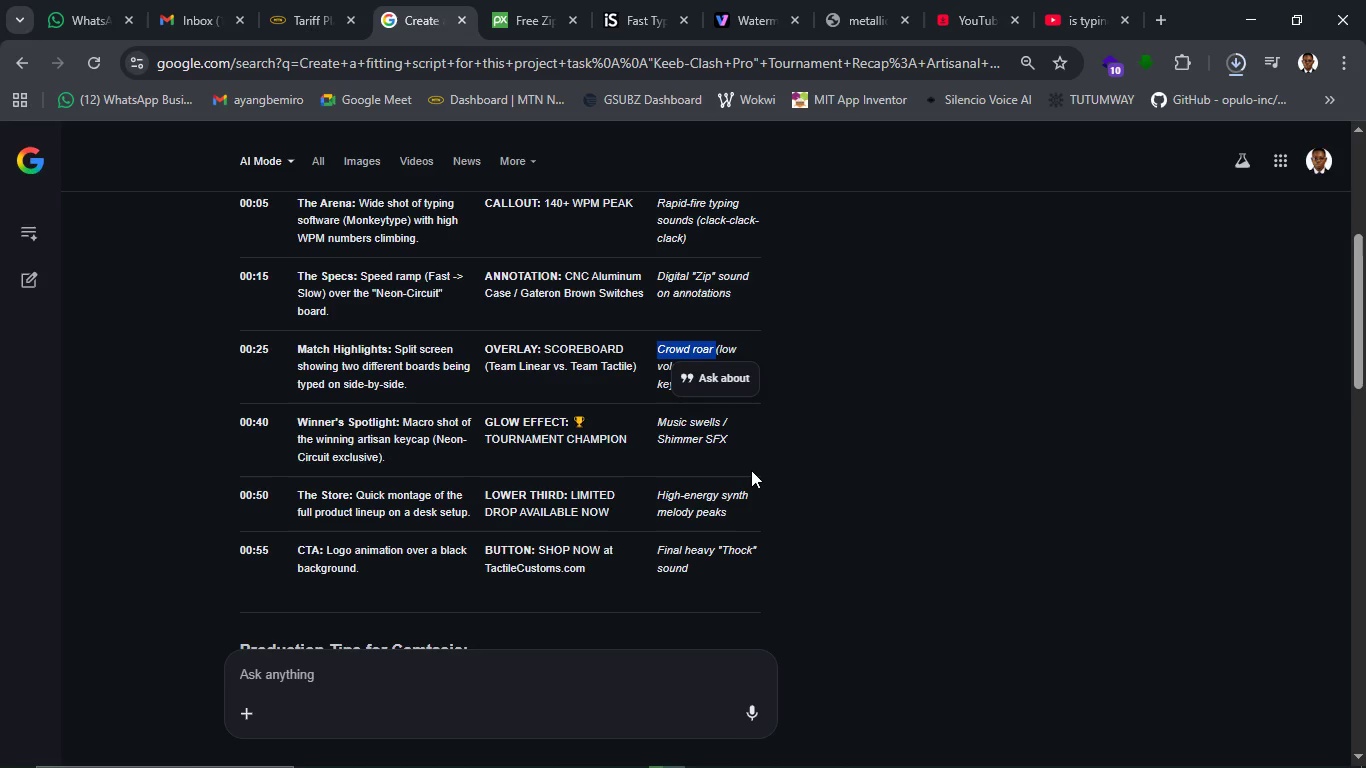 
key(Control+C)
 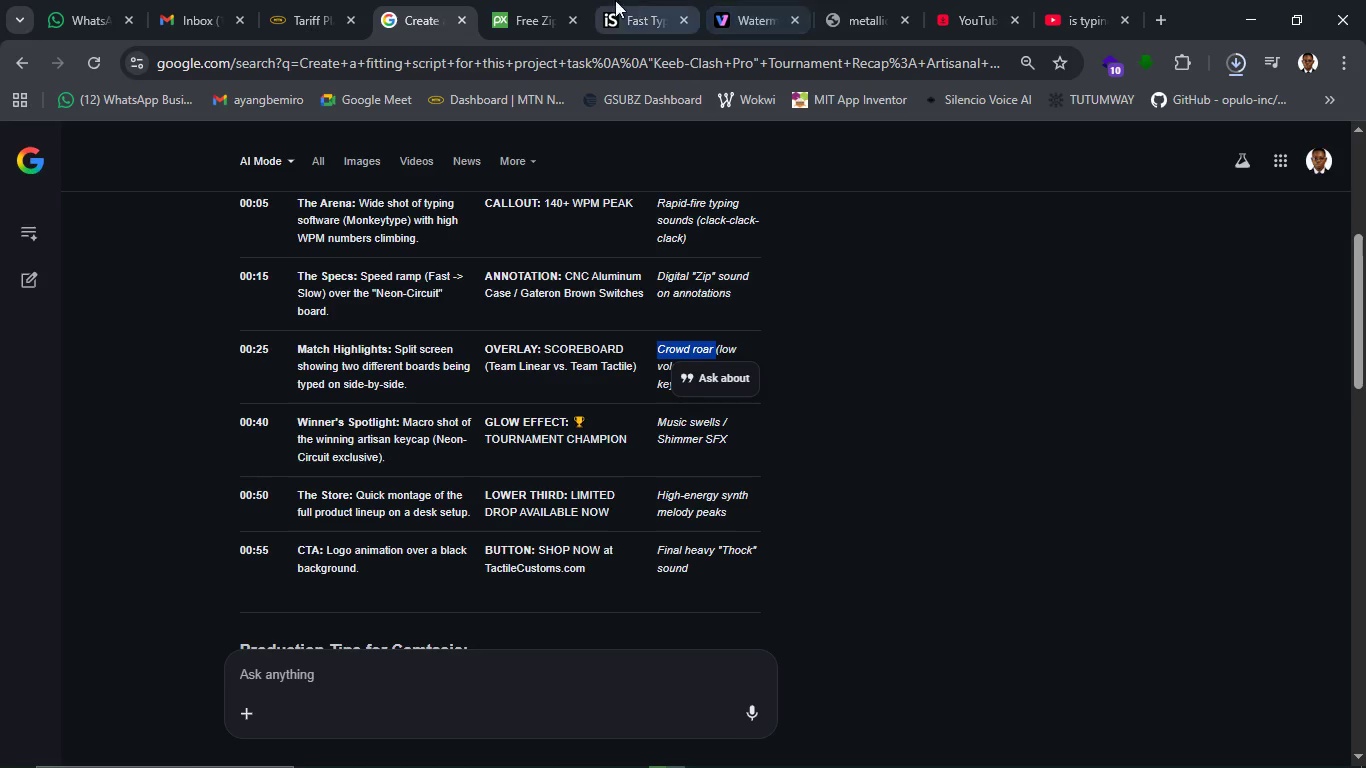 
left_click([538, 0])
 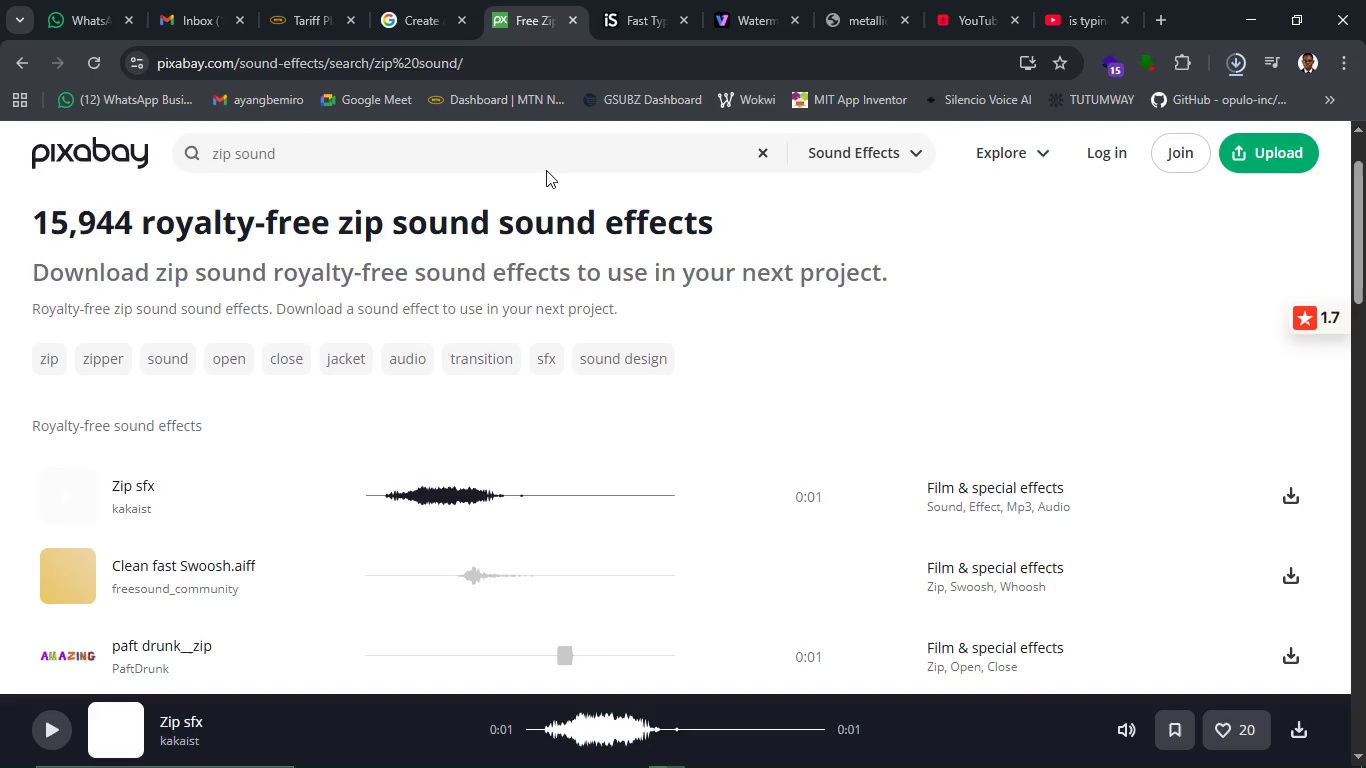 
left_click([552, 160])
 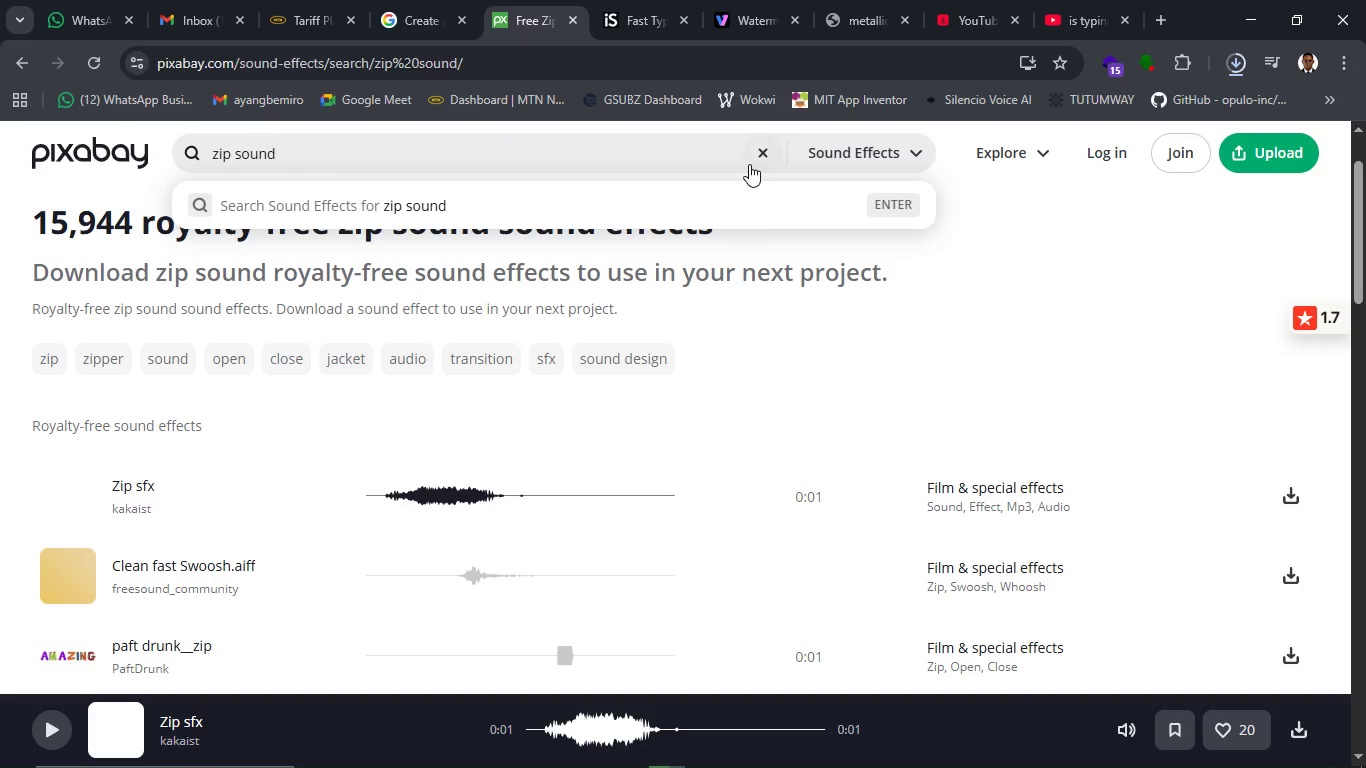 
left_click([755, 164])
 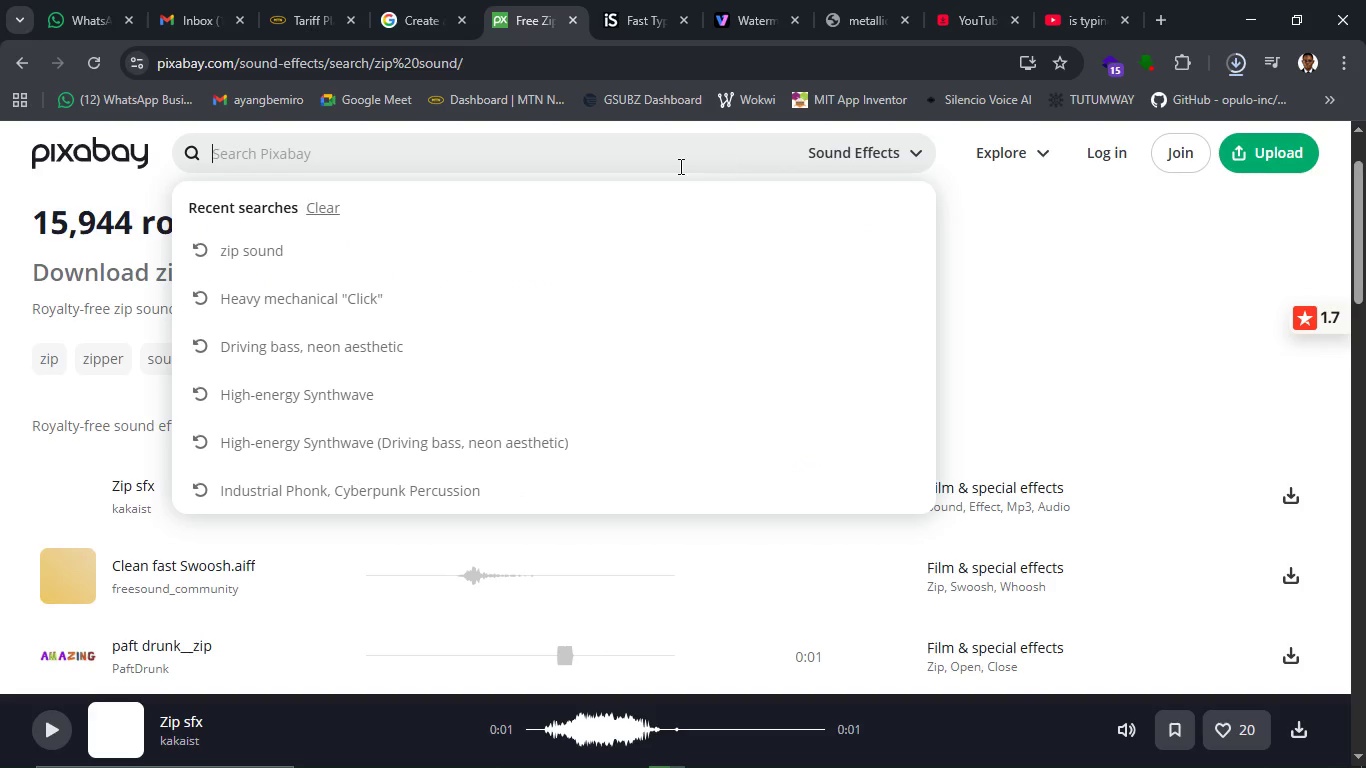 
key(Control+V)
 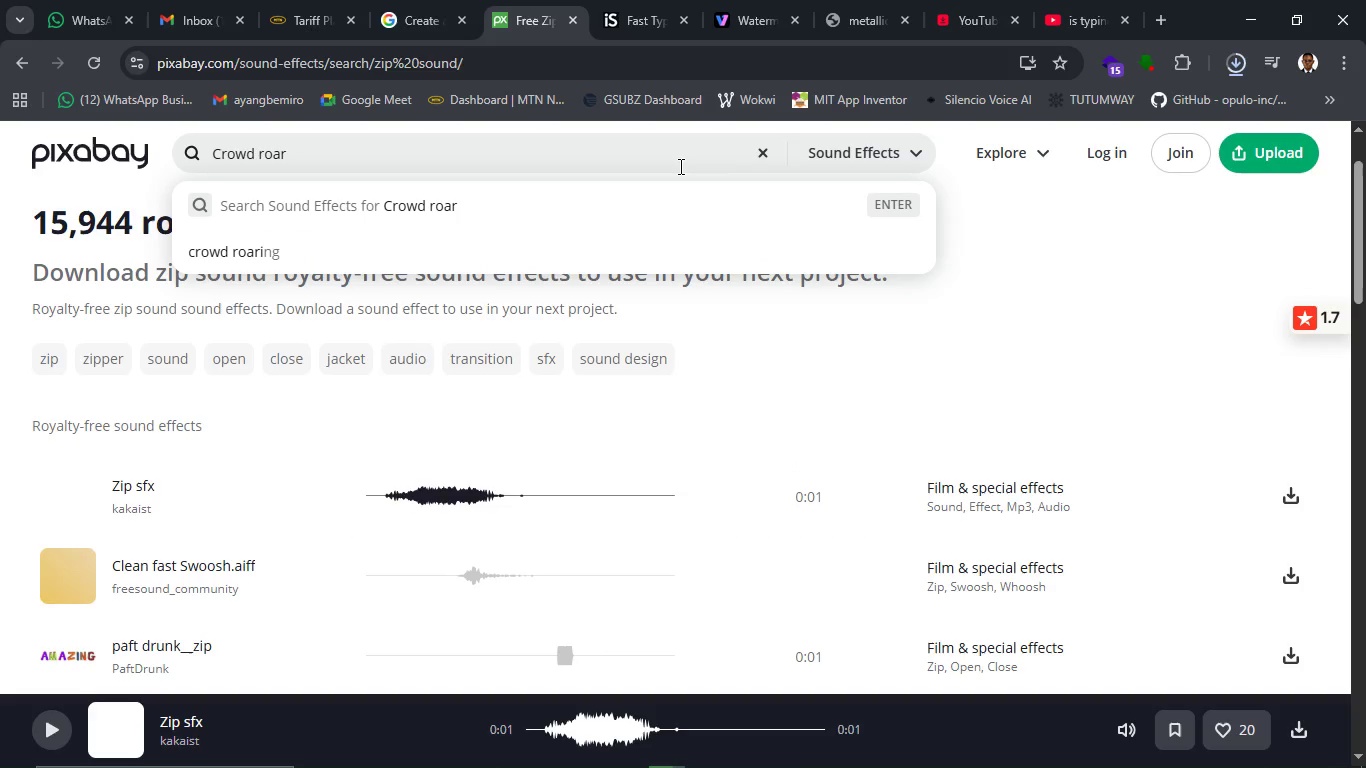 
key(Enter)
 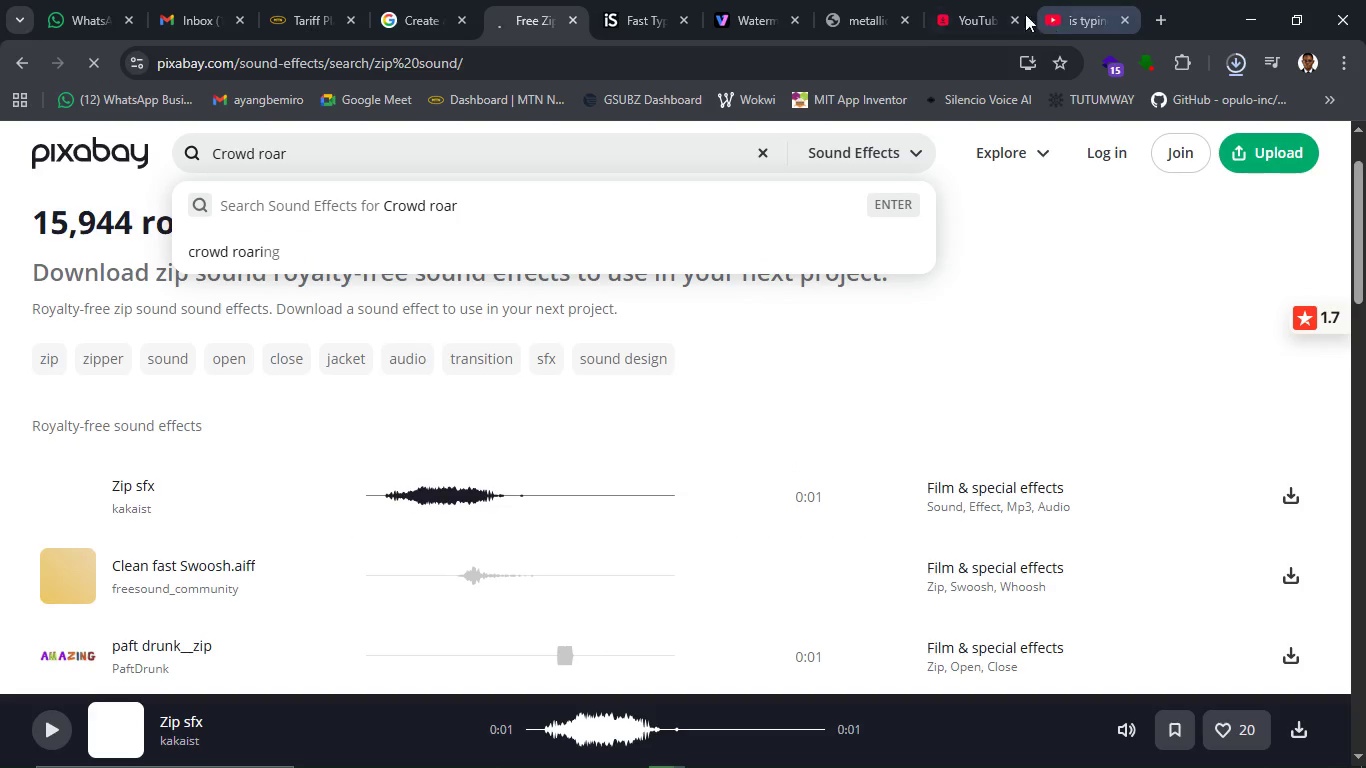 
left_click([967, 8])
 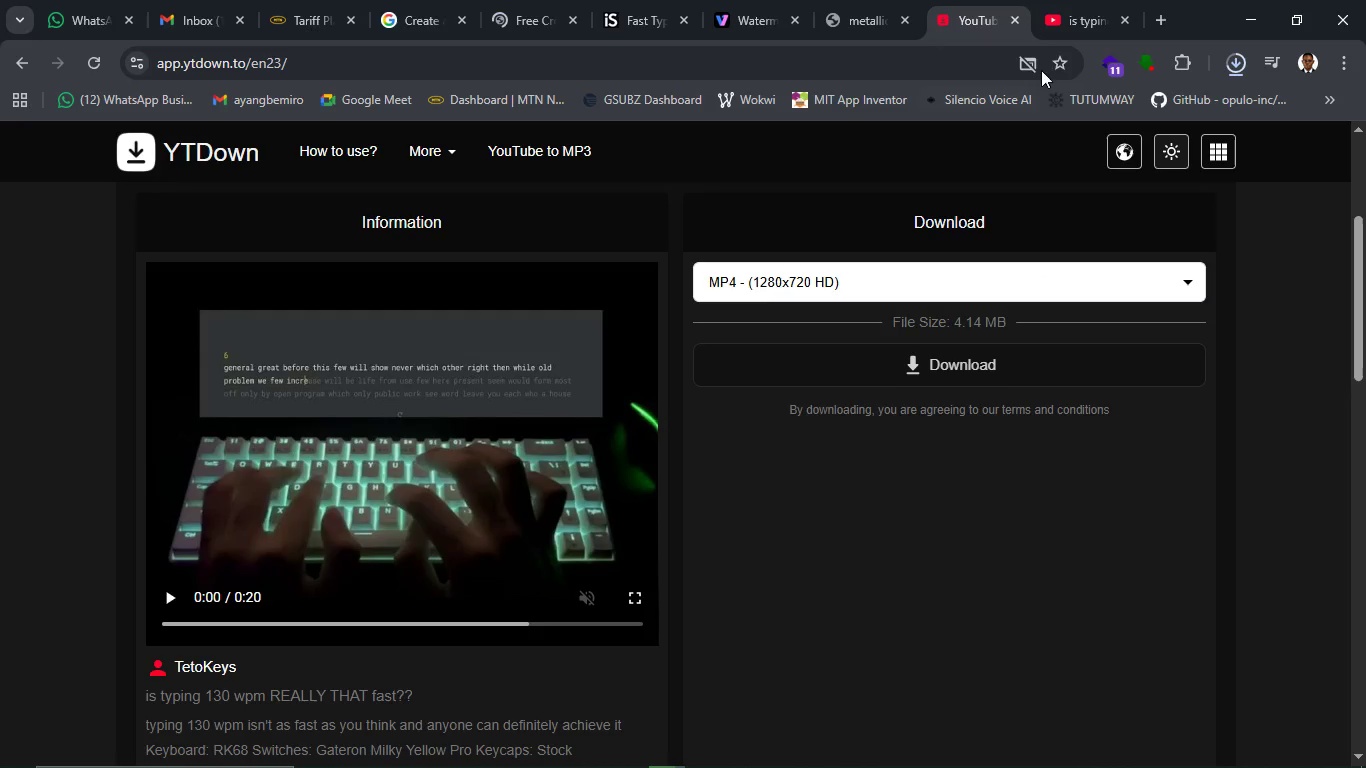 
left_click([1085, 21])
 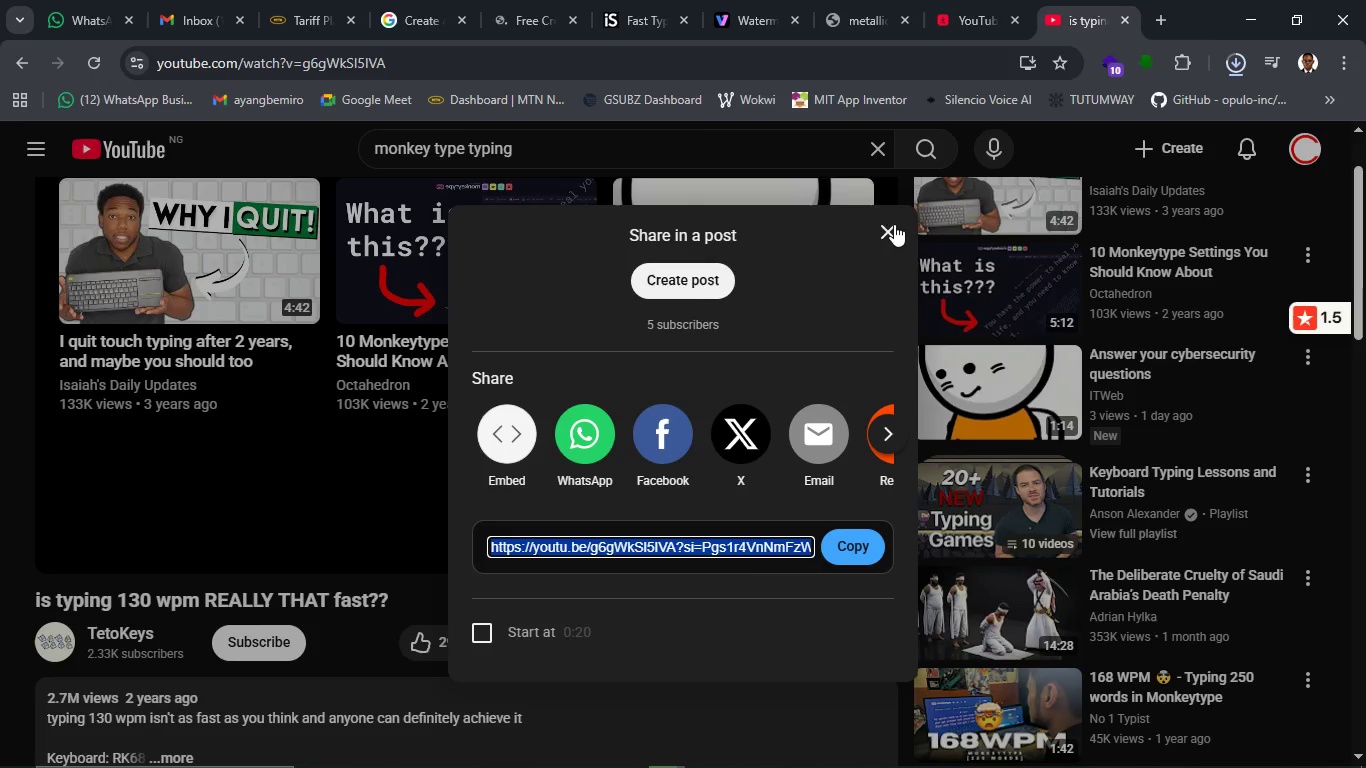 
left_click([894, 227])
 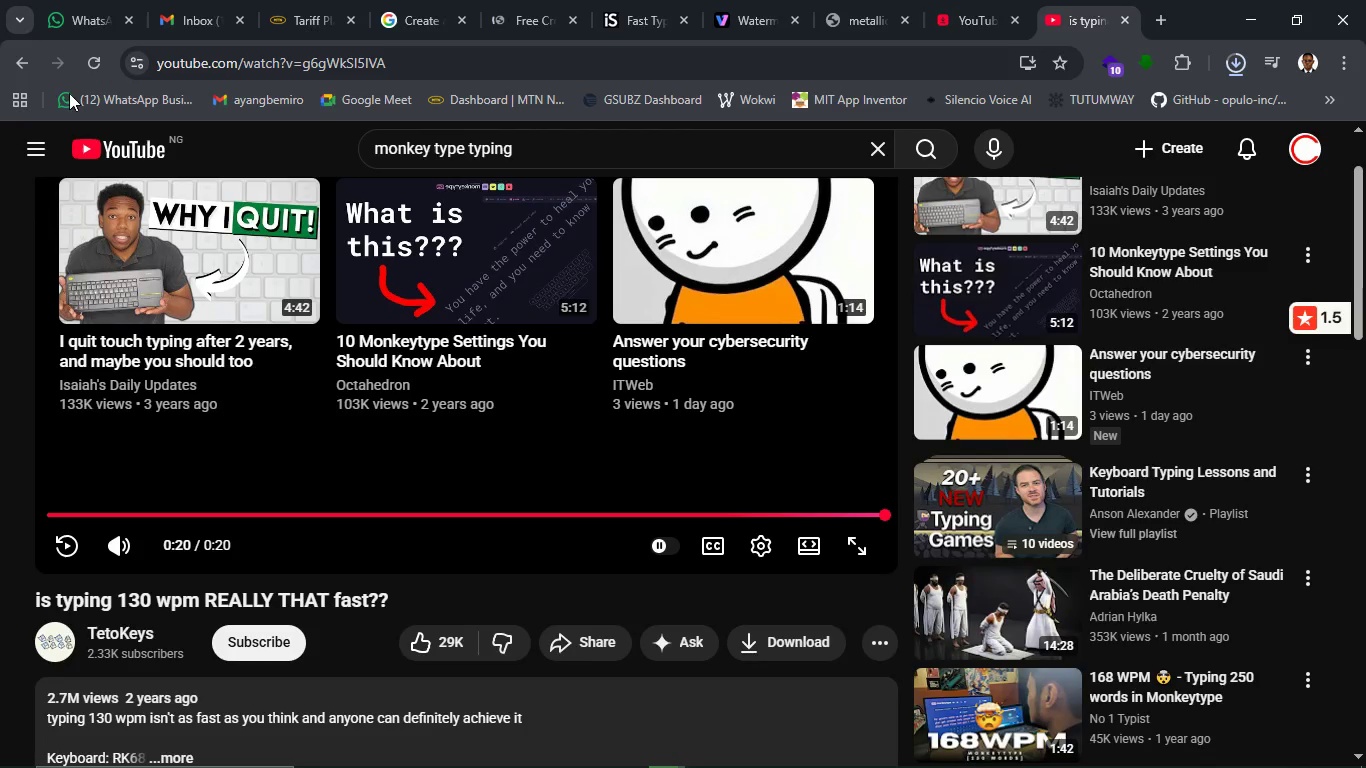 
left_click([9, 59])
 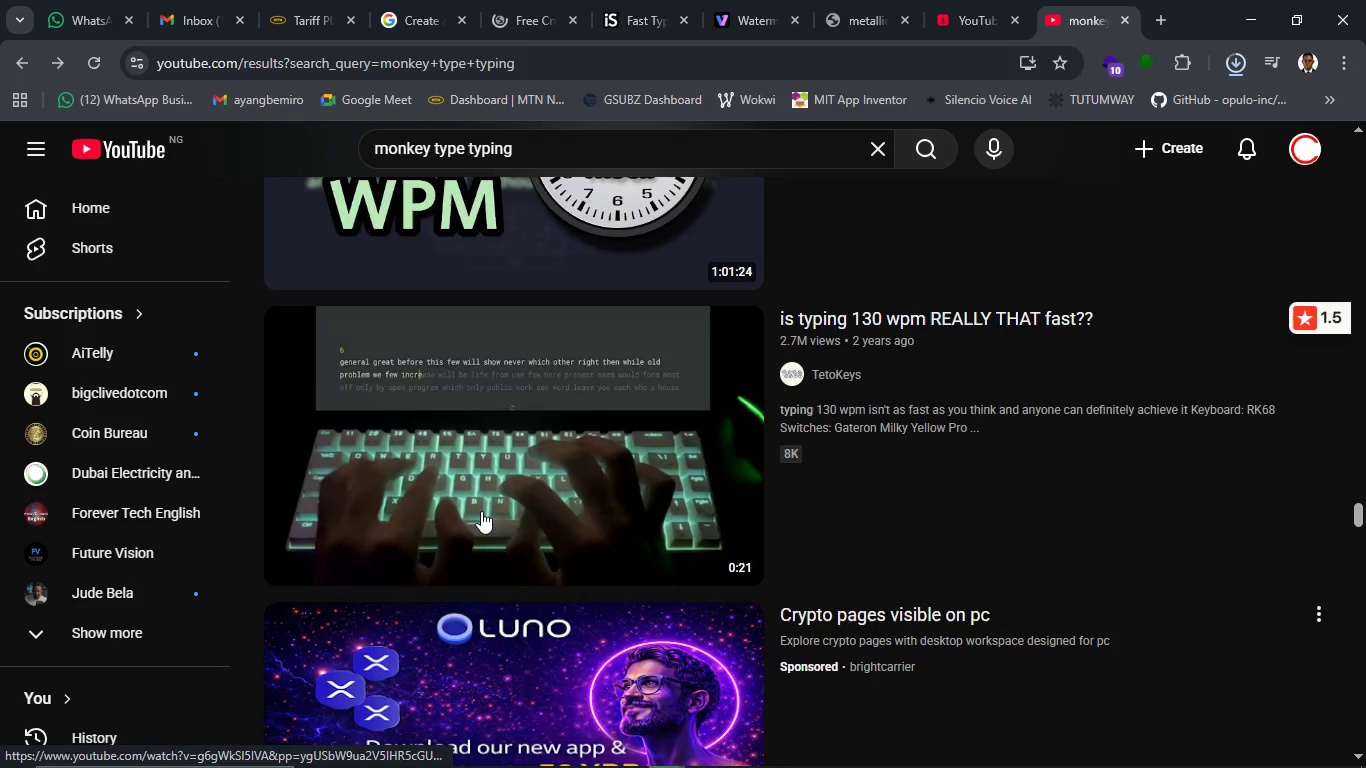 
scroll: coordinate [511, 551], scroll_direction: up, amount: 24.0
 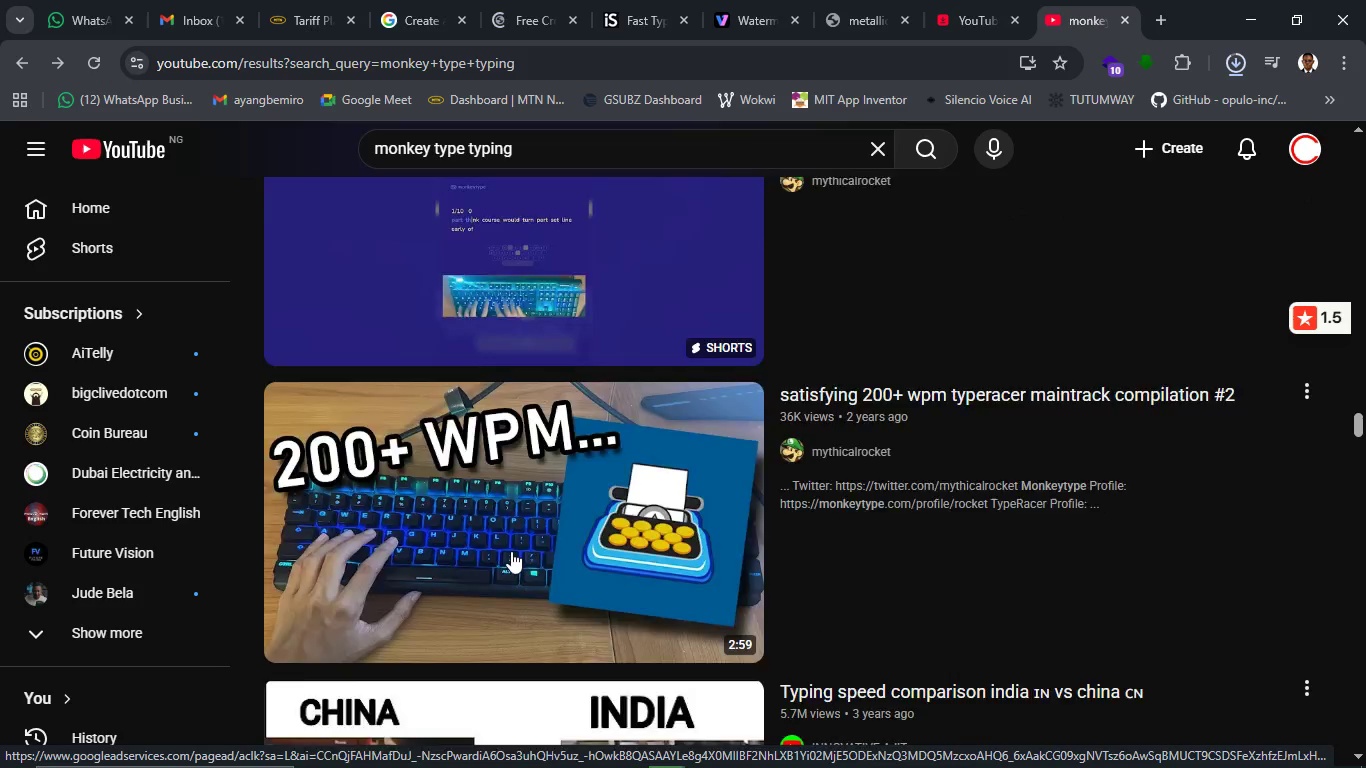 
scroll: coordinate [516, 563], scroll_direction: none, amount: 0.0
 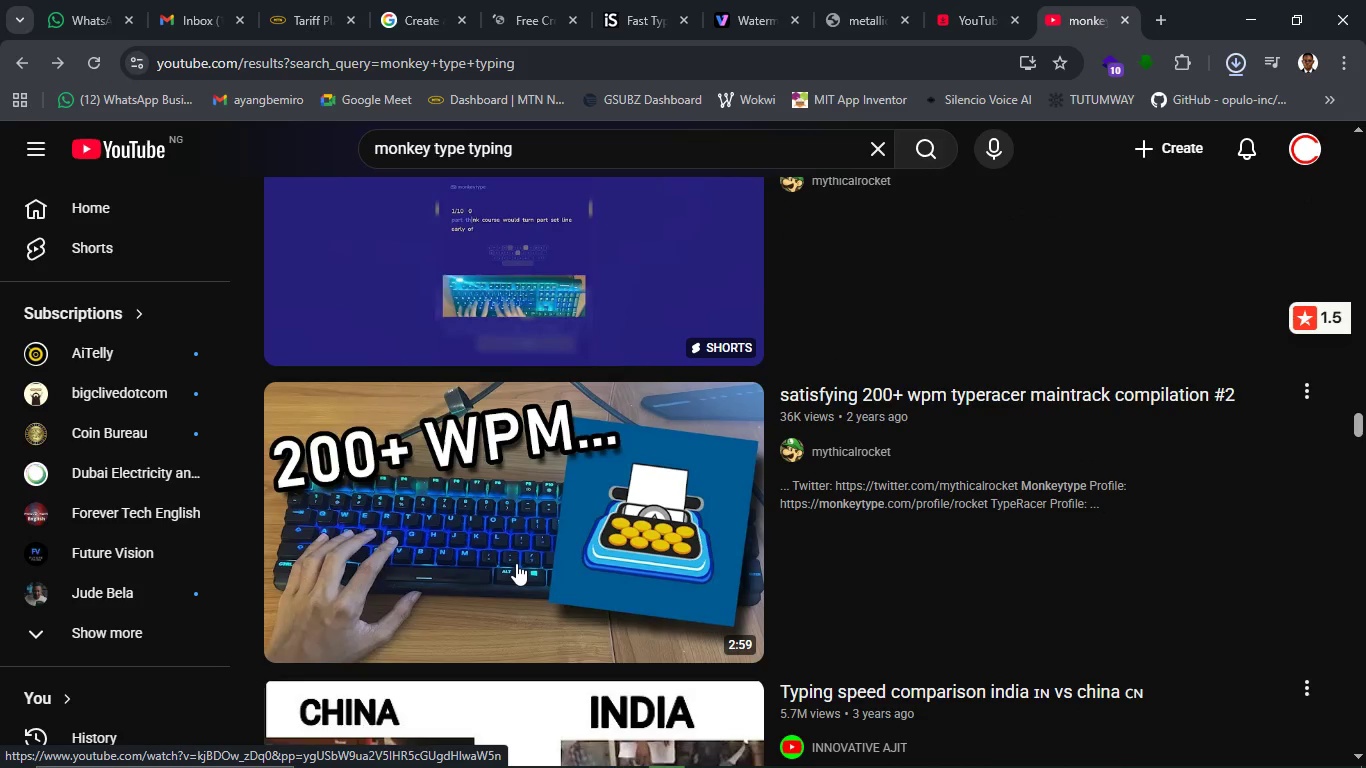 
scroll: coordinate [526, 590], scroll_direction: up, amount: 35.0
 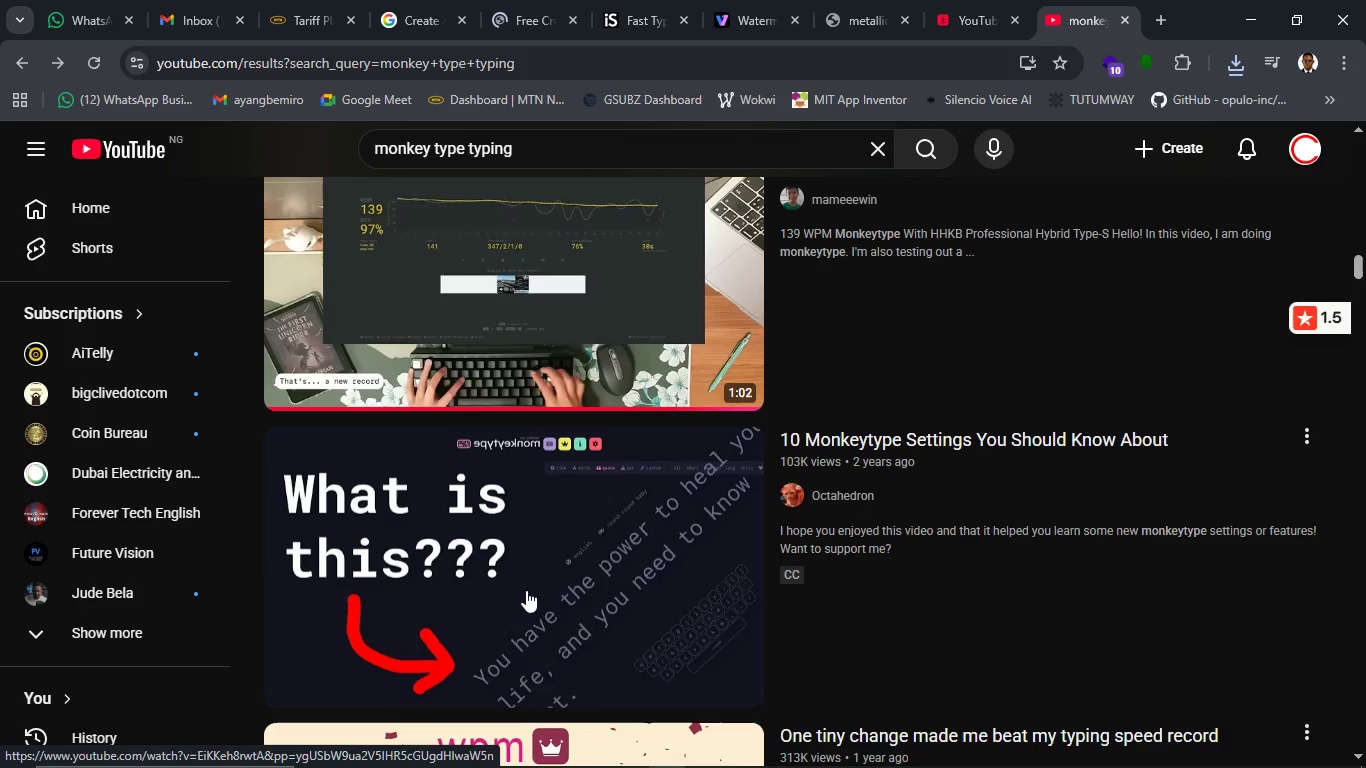 
scroll: coordinate [529, 608], scroll_direction: down, amount: 9.0
 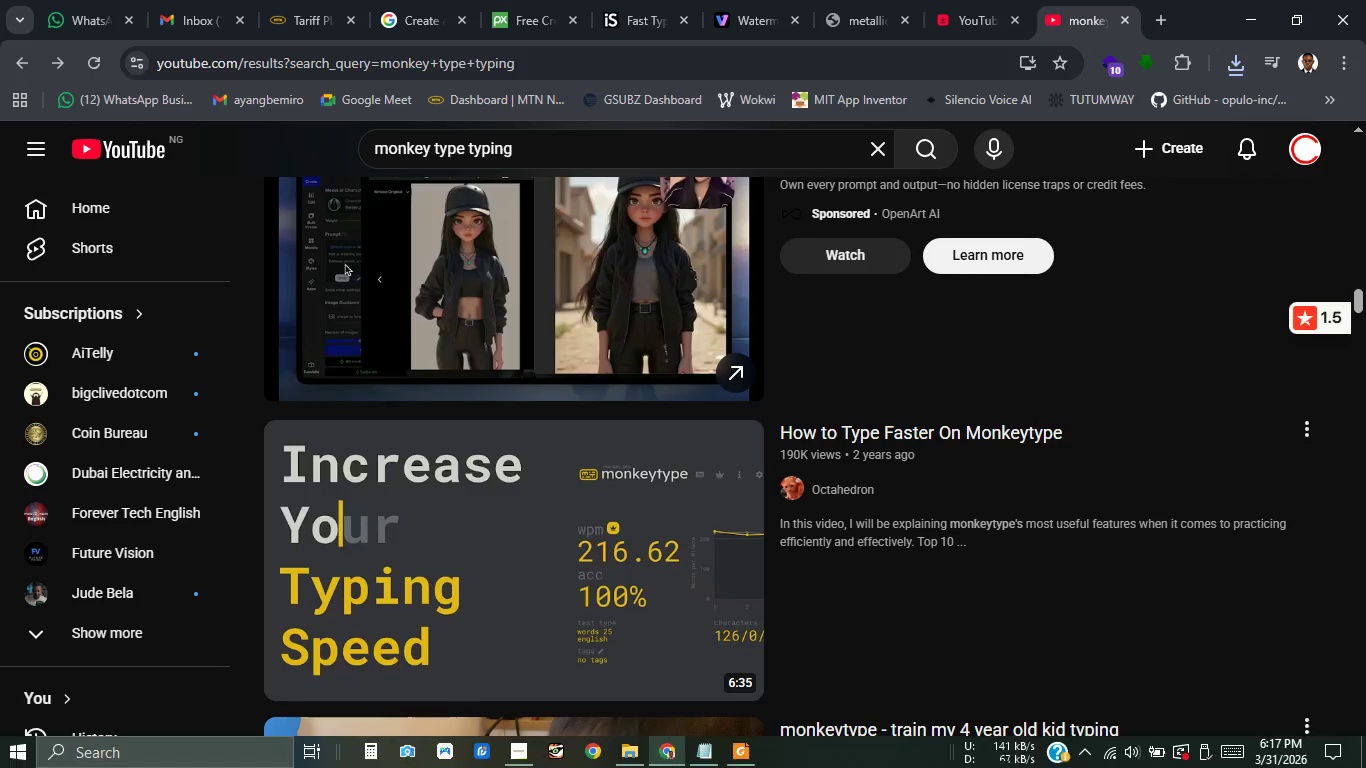 
left_click([631, 758])
 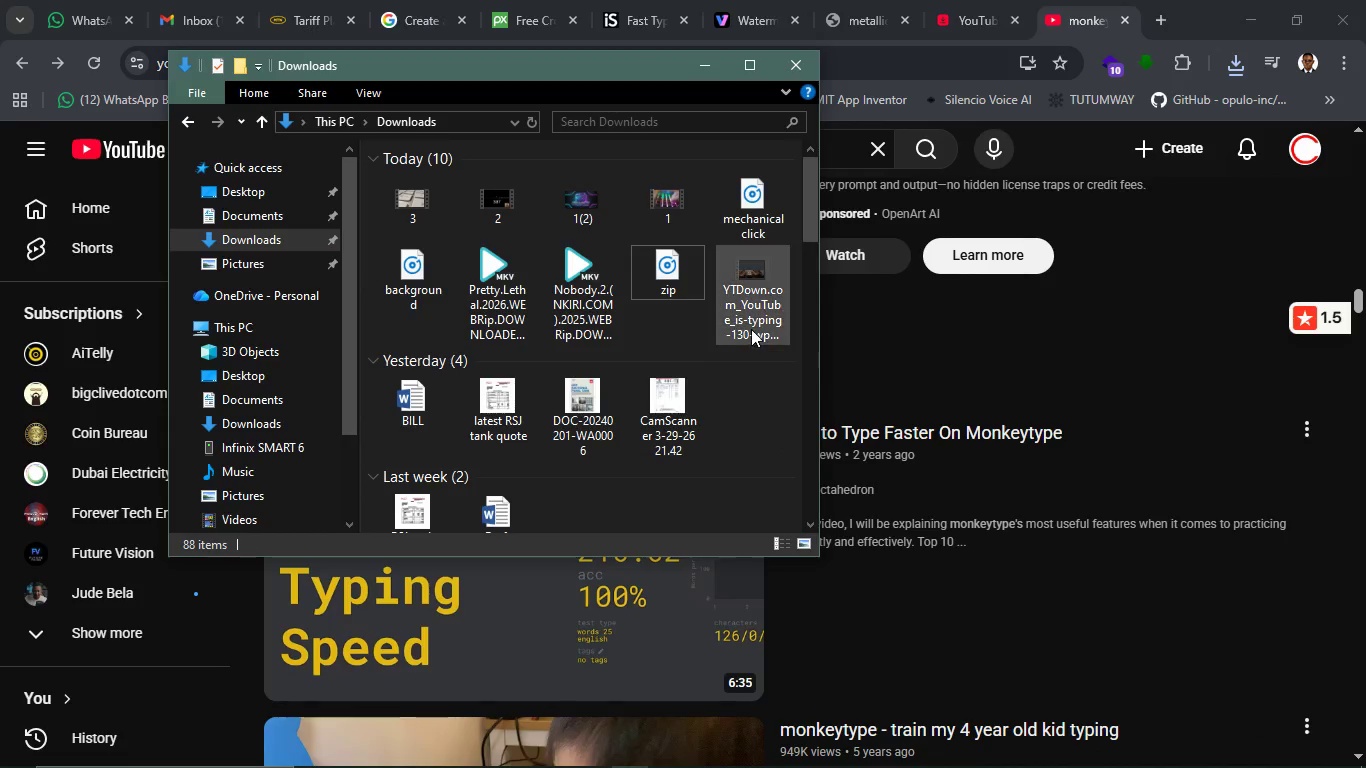 
left_click([751, 328])
 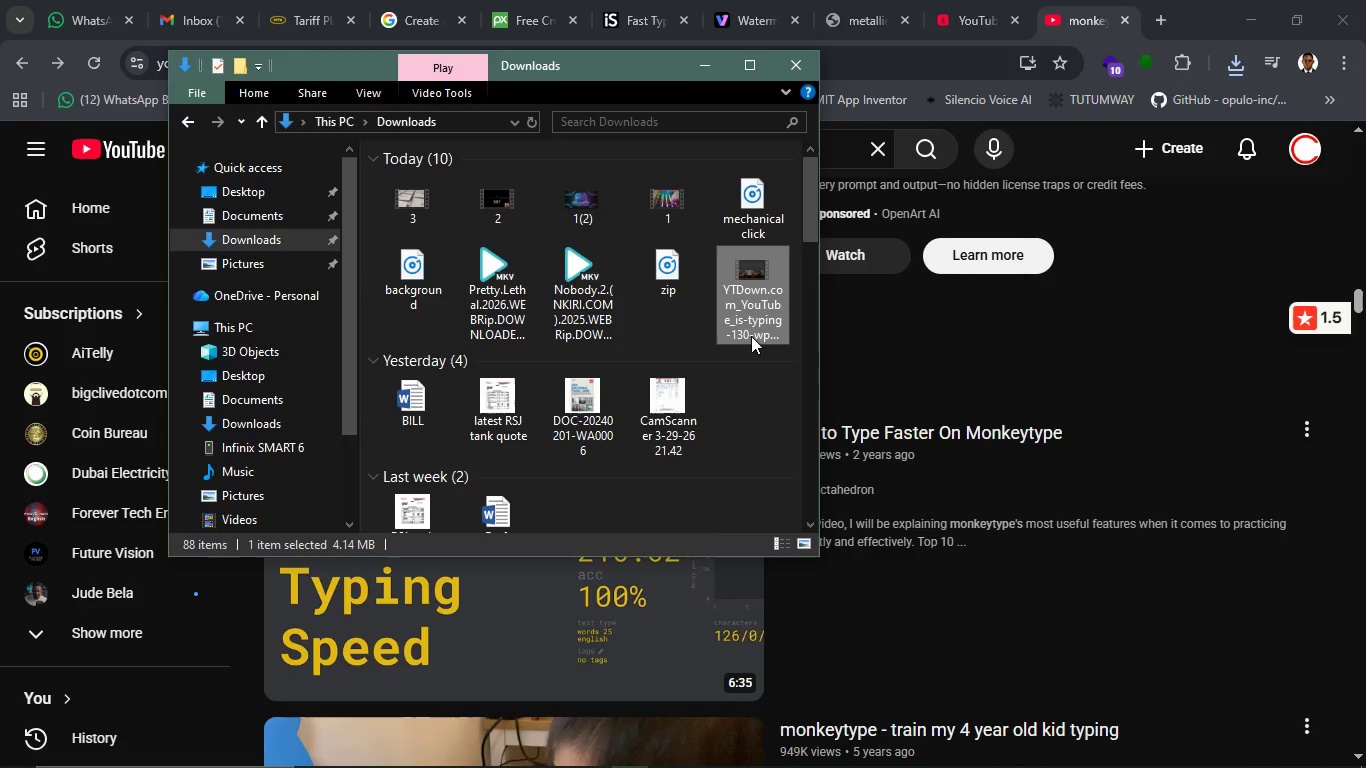 
key(F2)
 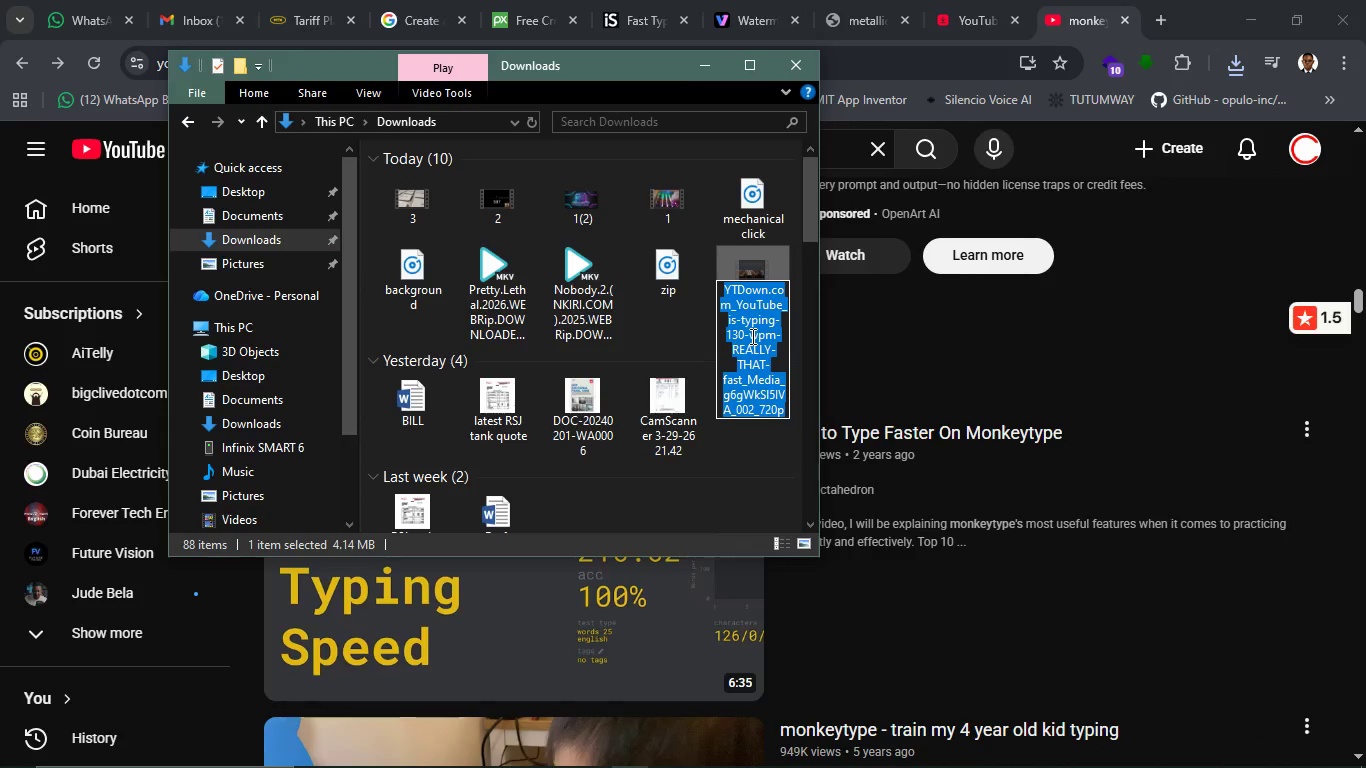 
key(4)
 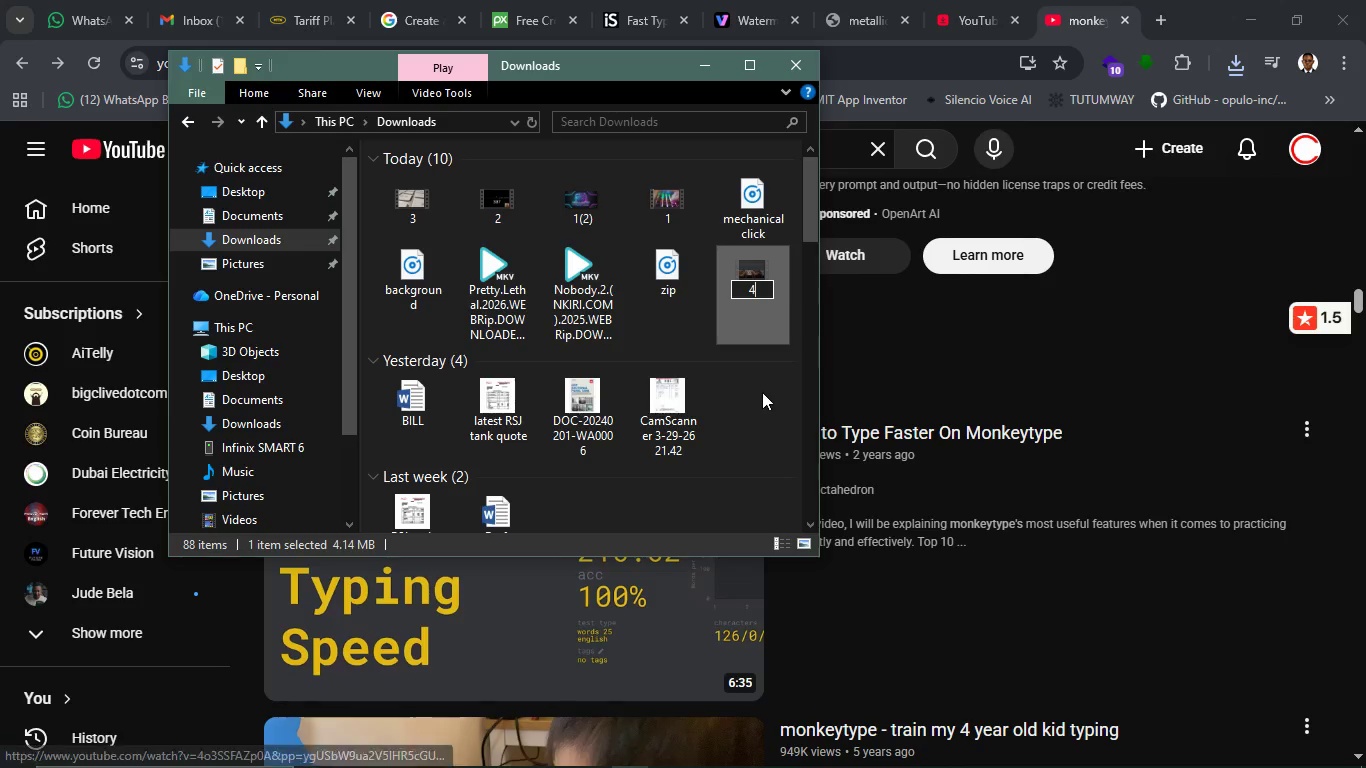 
left_click([681, 338])
 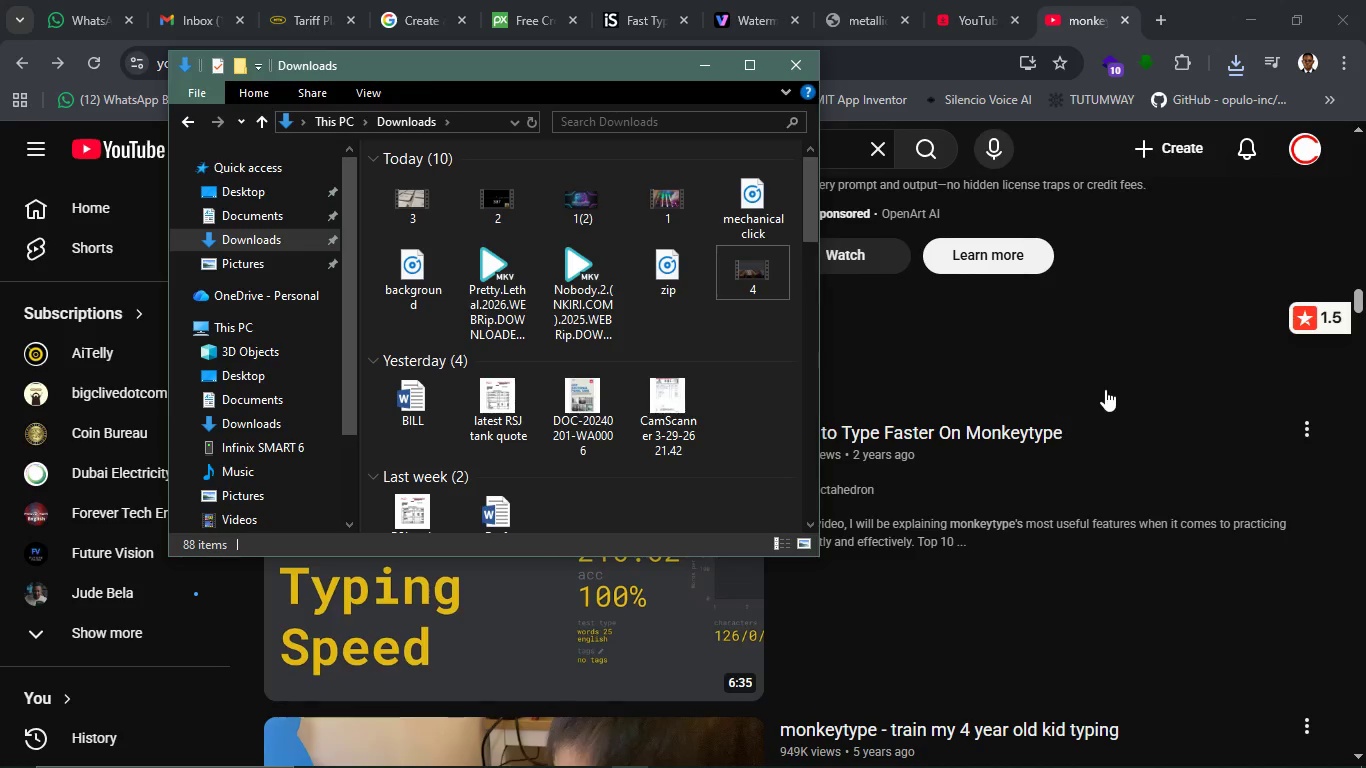 
left_click_drag(start_coordinate=[1177, 377], to_coordinate=[1170, 542])
 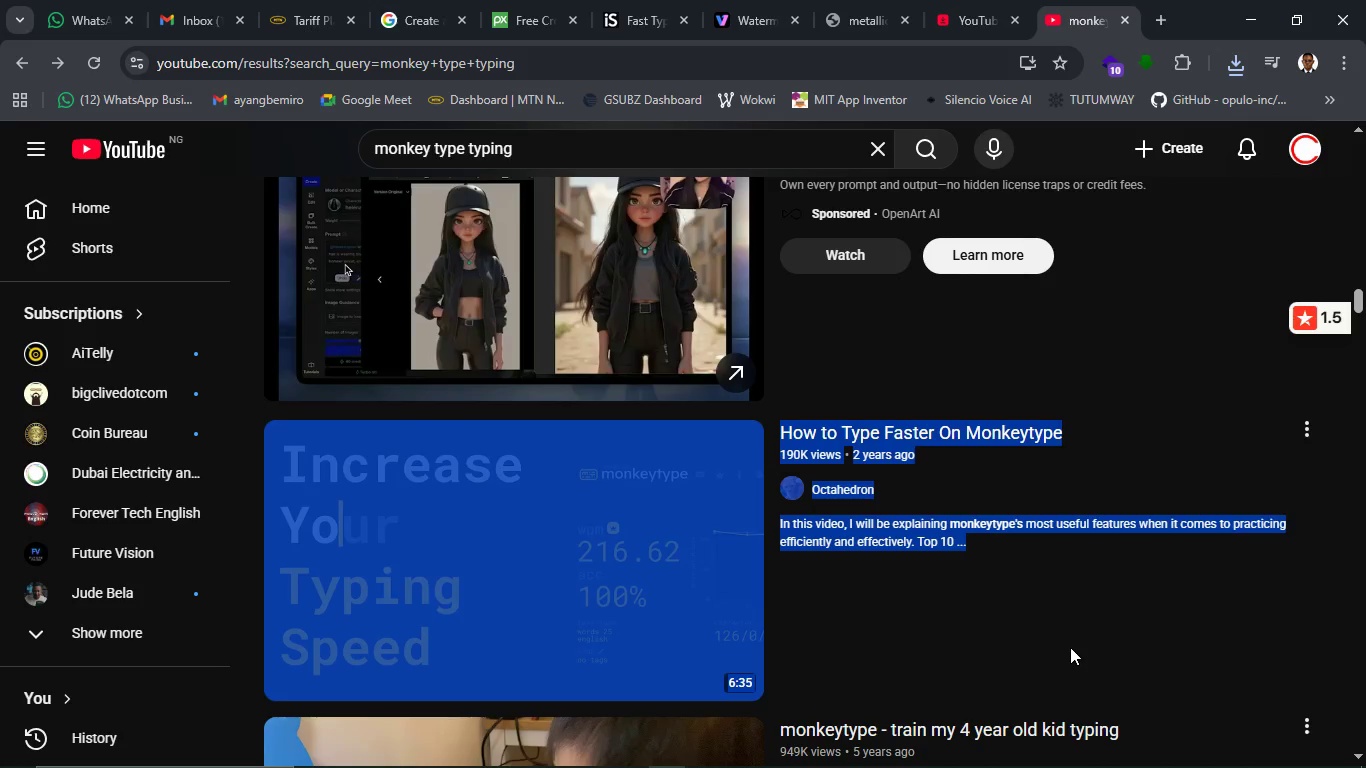 
left_click([1070, 647])
 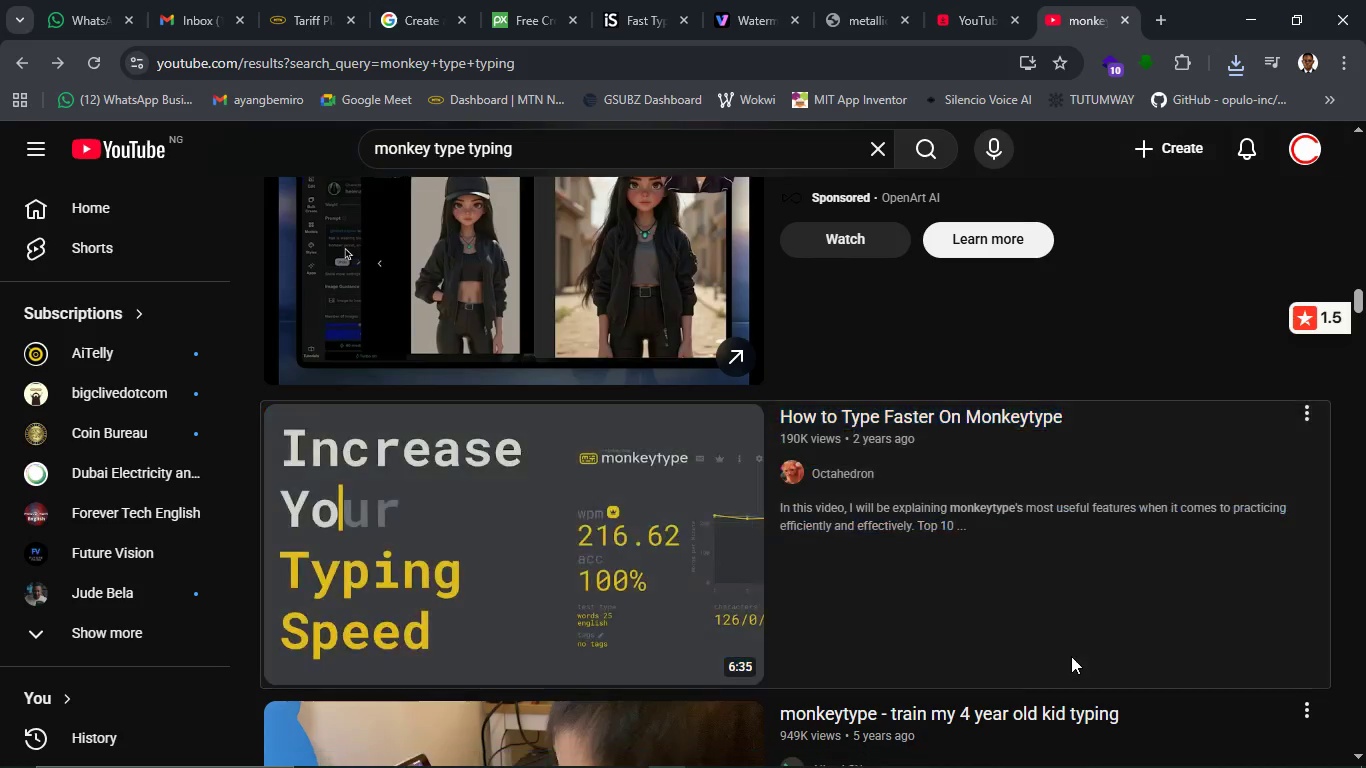 
scroll: coordinate [970, 644], scroll_direction: down, amount: 23.0
 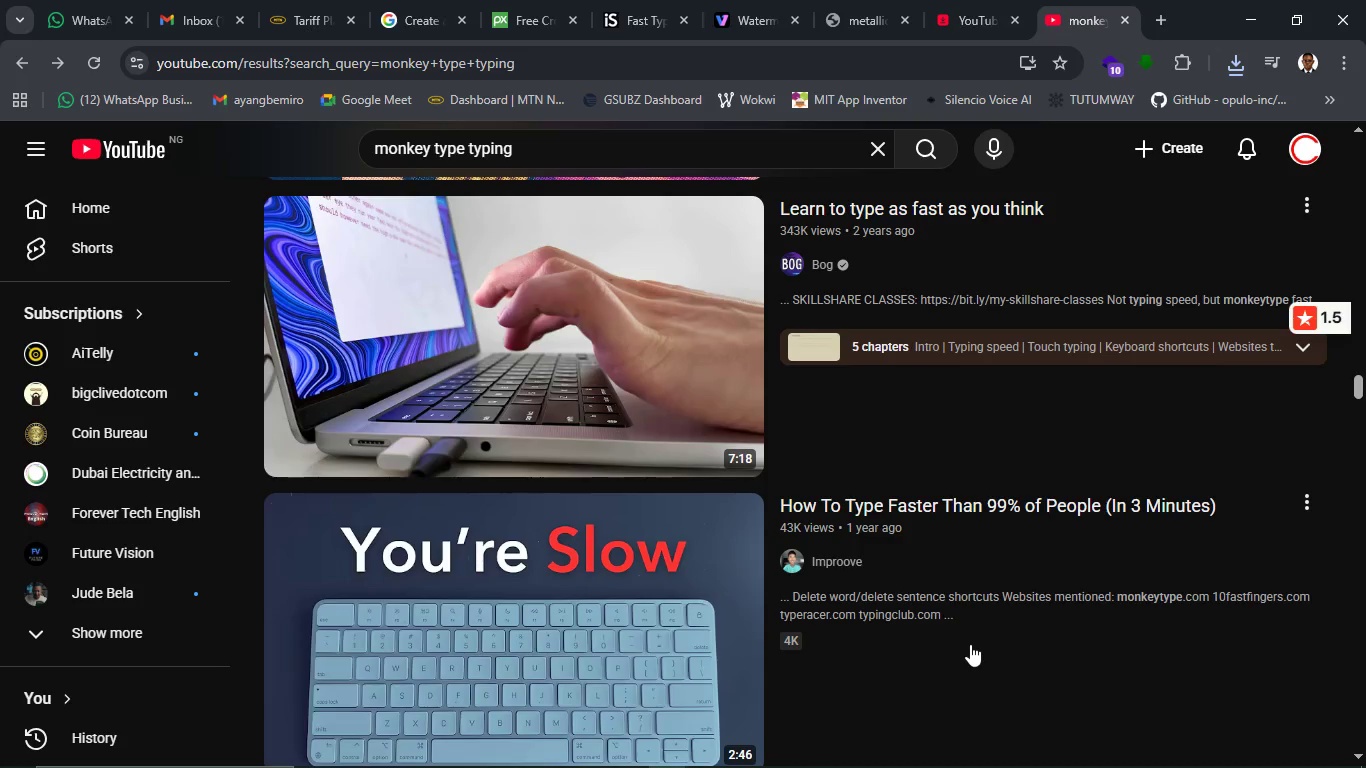 
scroll: coordinate [1080, 647], scroll_direction: down, amount: 39.0
 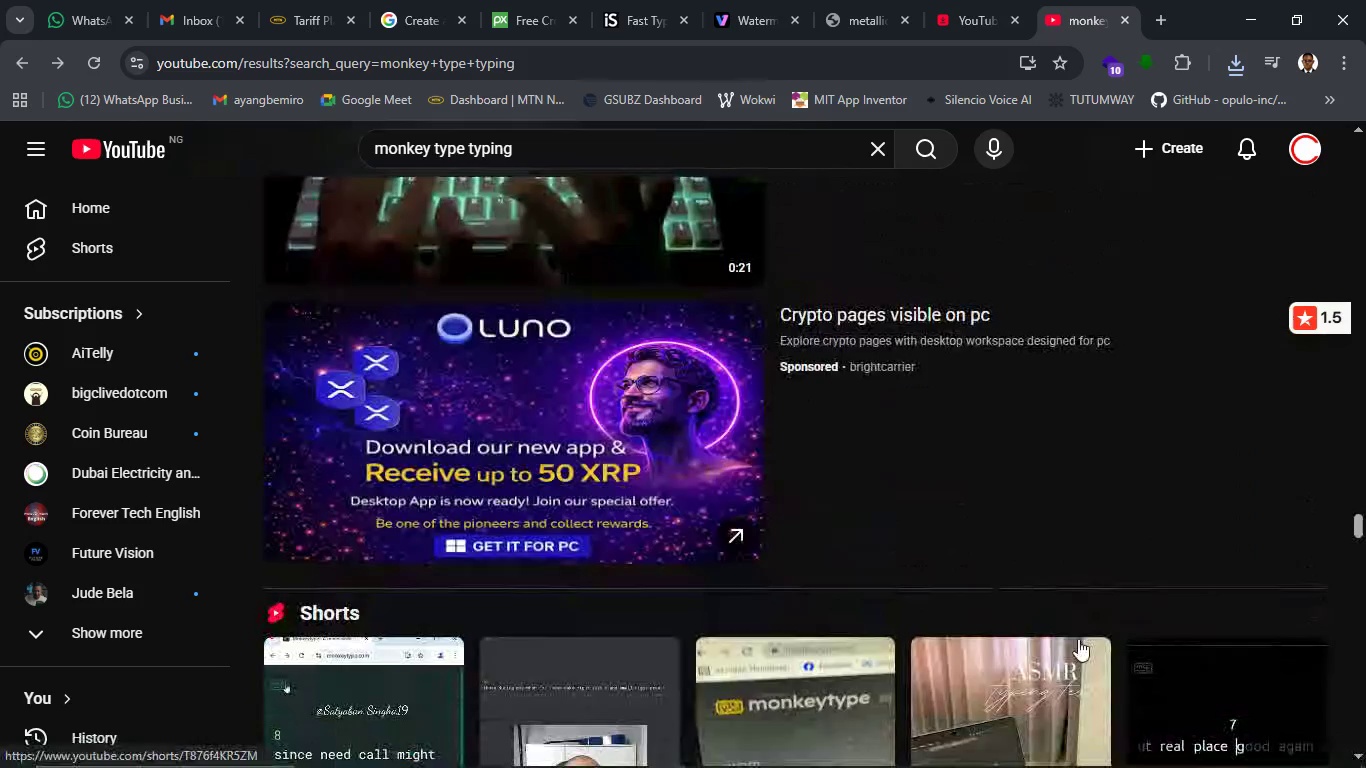 
scroll: coordinate [1078, 639], scroll_direction: up, amount: 2.0
 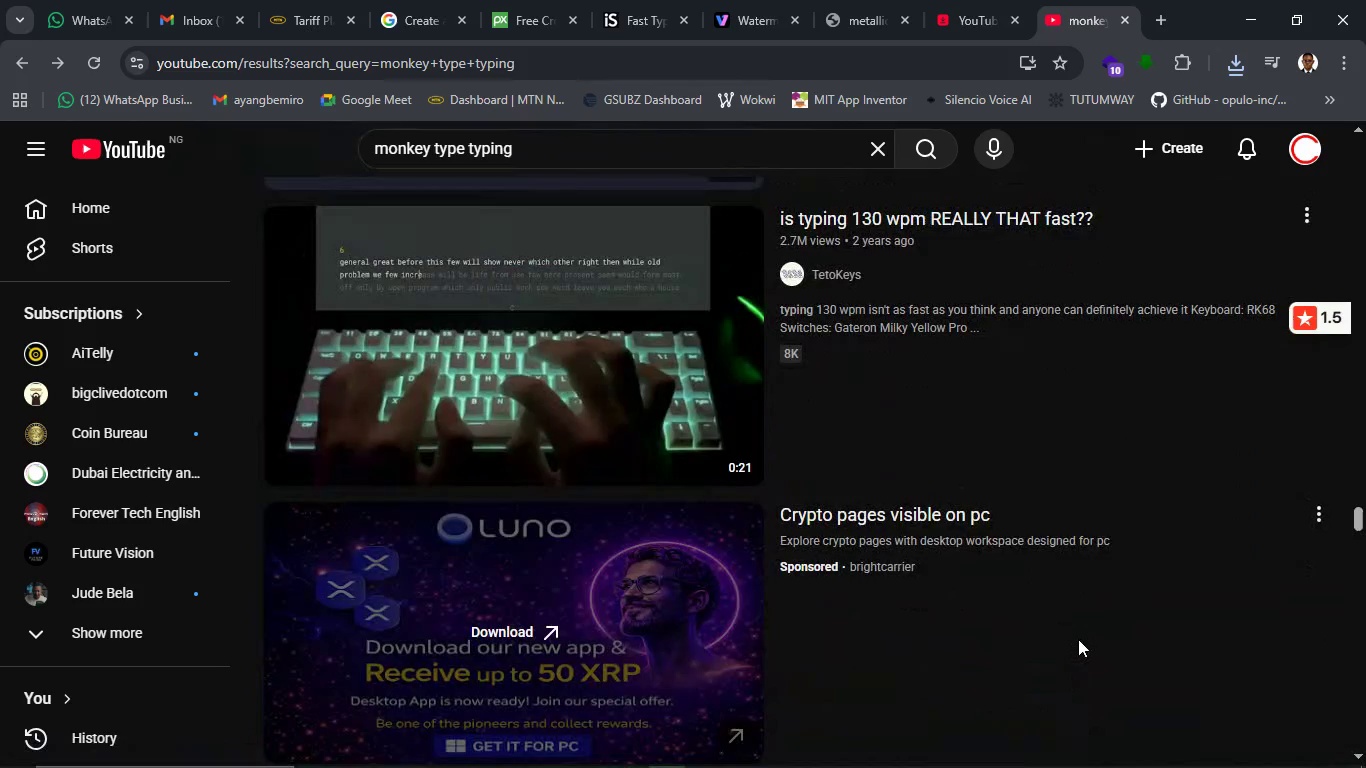 
scroll: coordinate [1078, 639], scroll_direction: down, amount: 8.0
 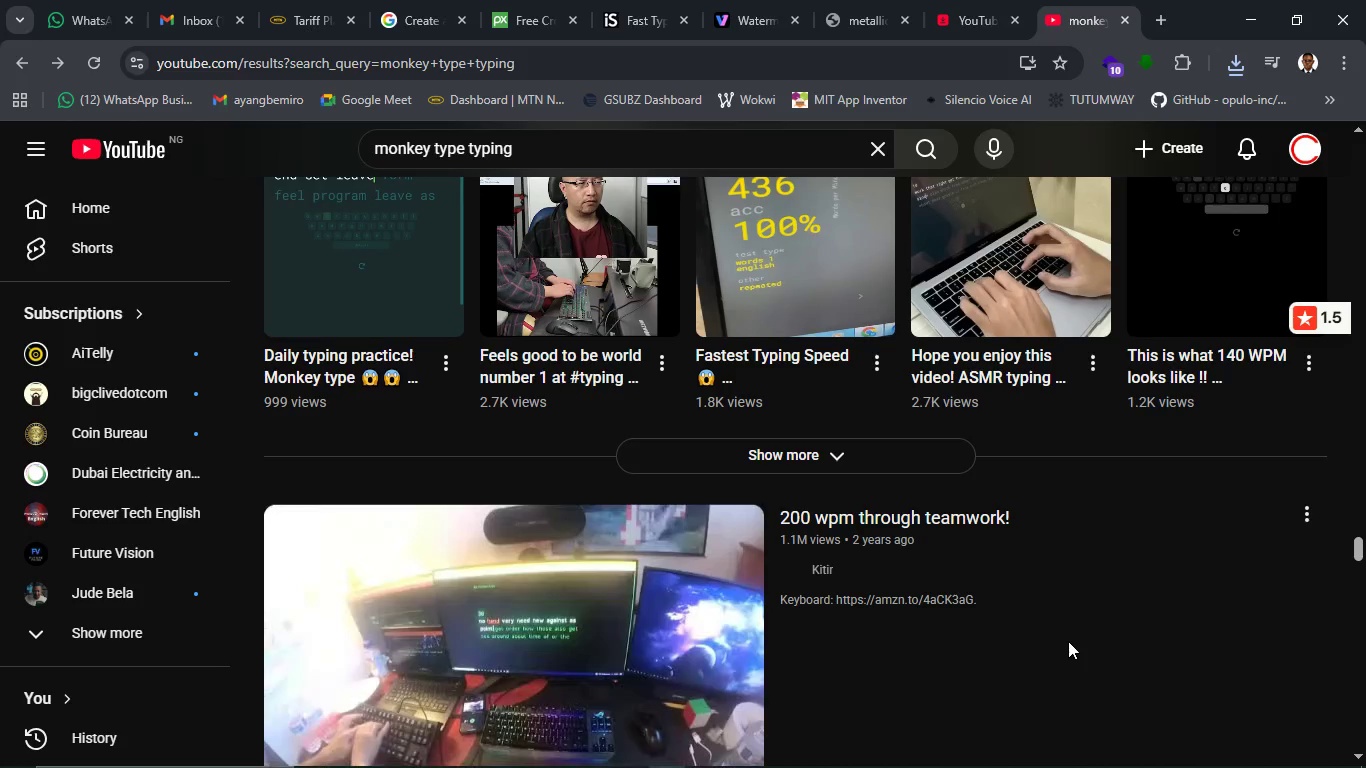 
wait(7.24)
 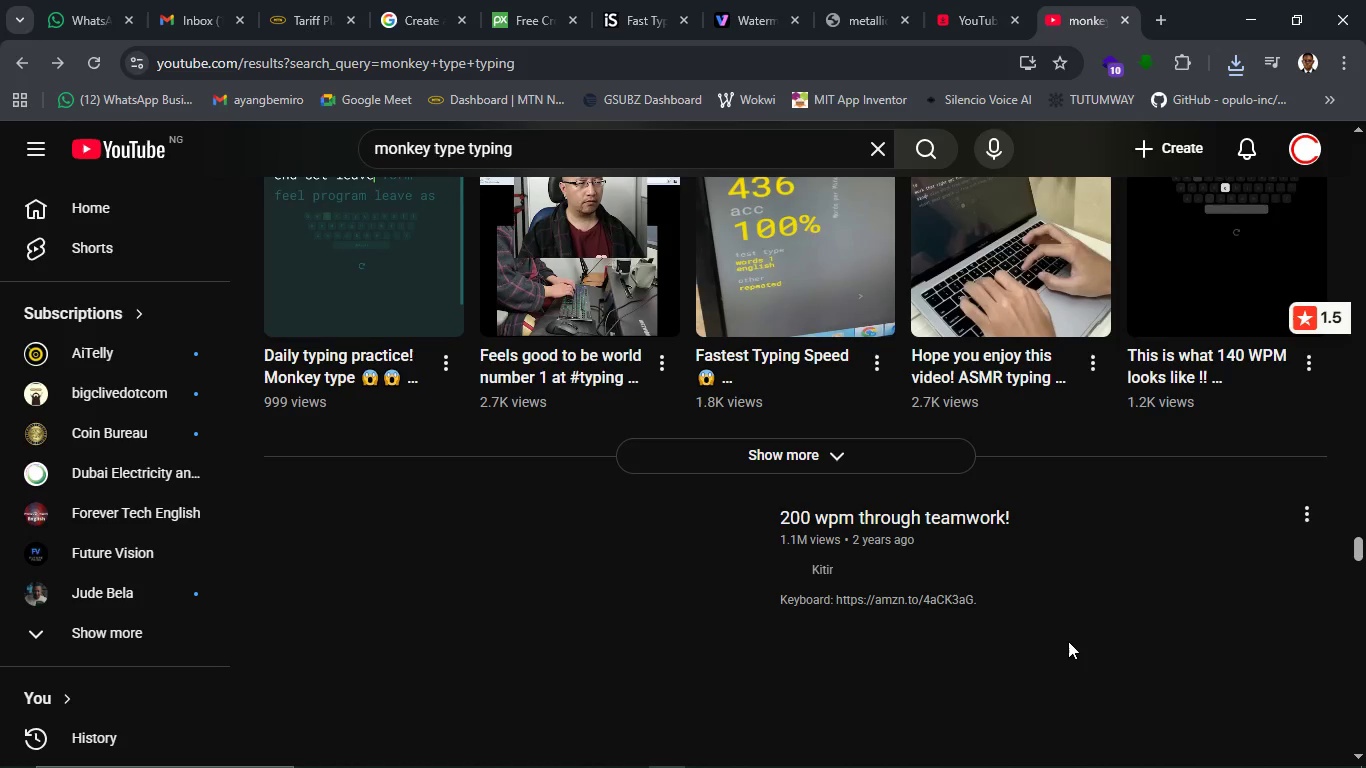 
scroll: coordinate [984, 683], scroll_direction: down, amount: 13.0
 